 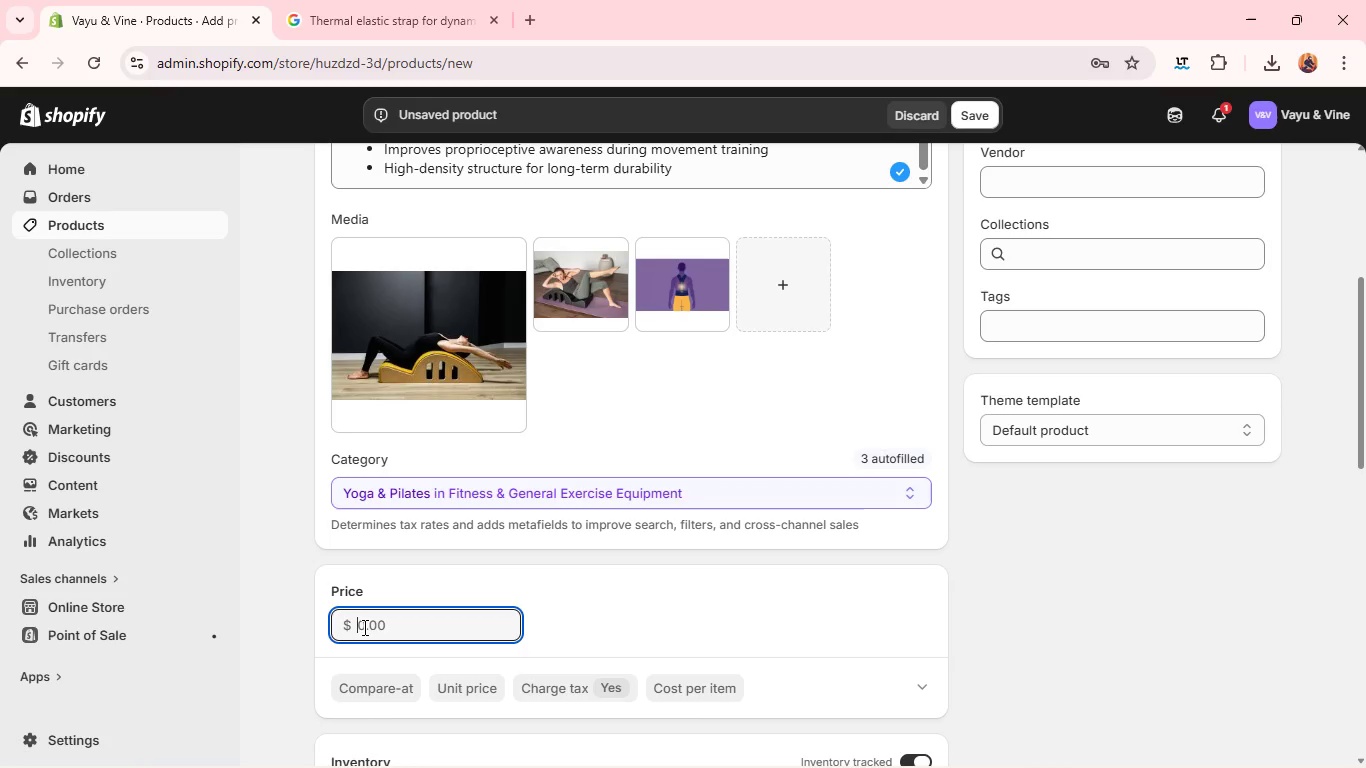 
type(74)
 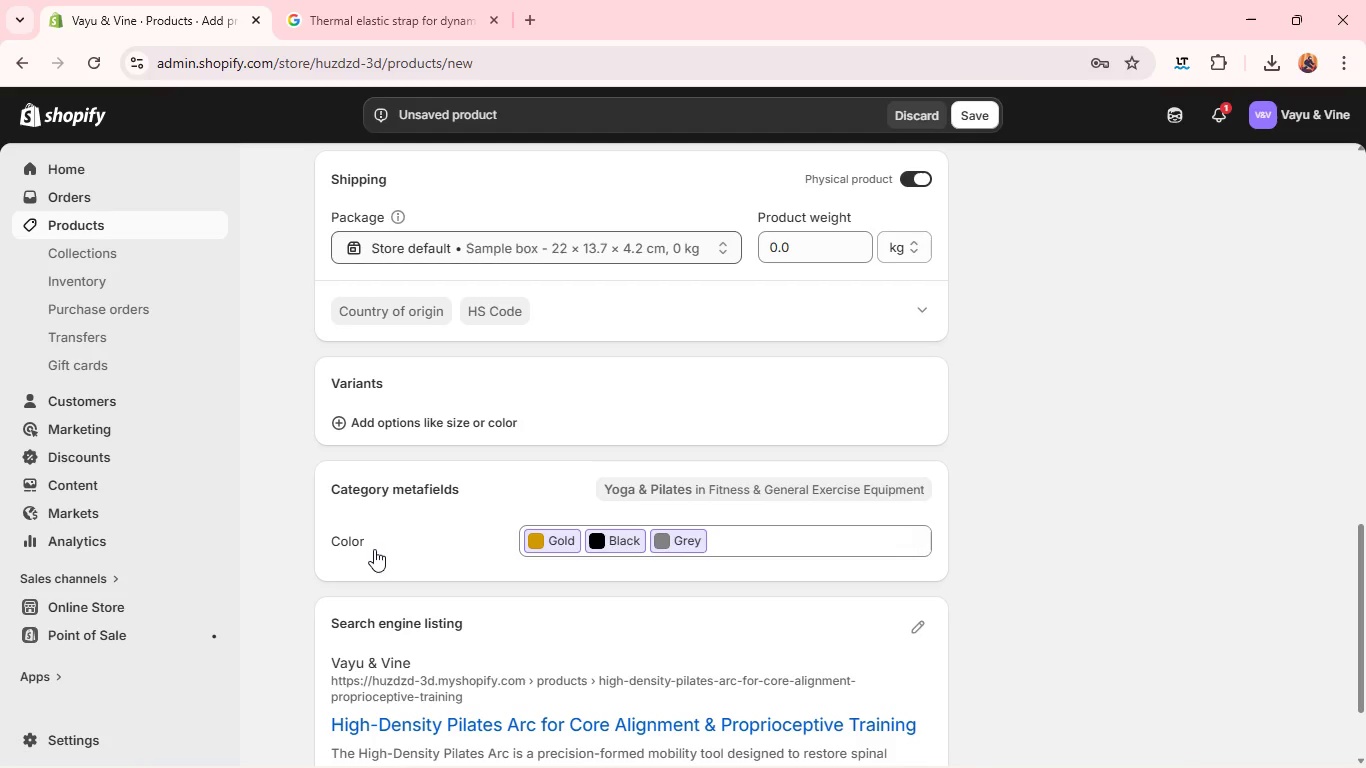 
wait(5.61)
 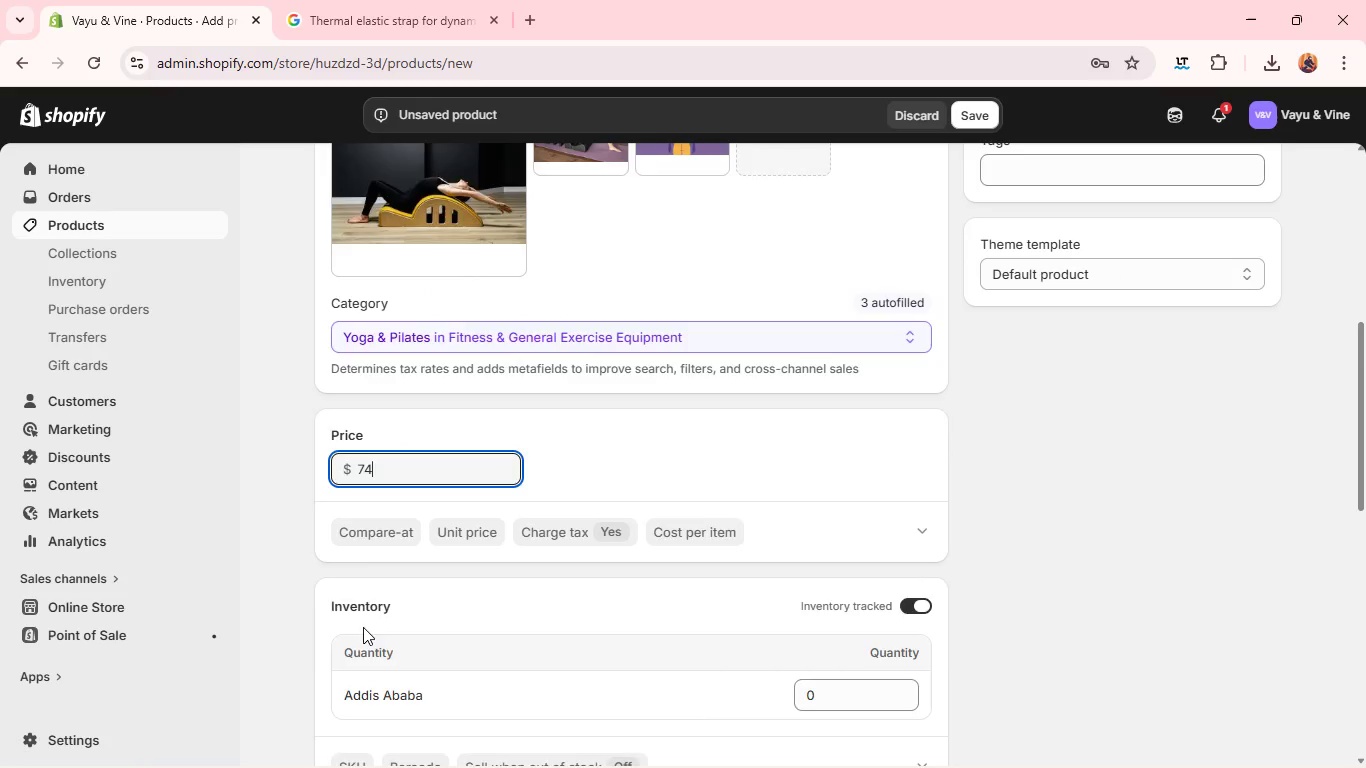 
left_click([393, 411])
 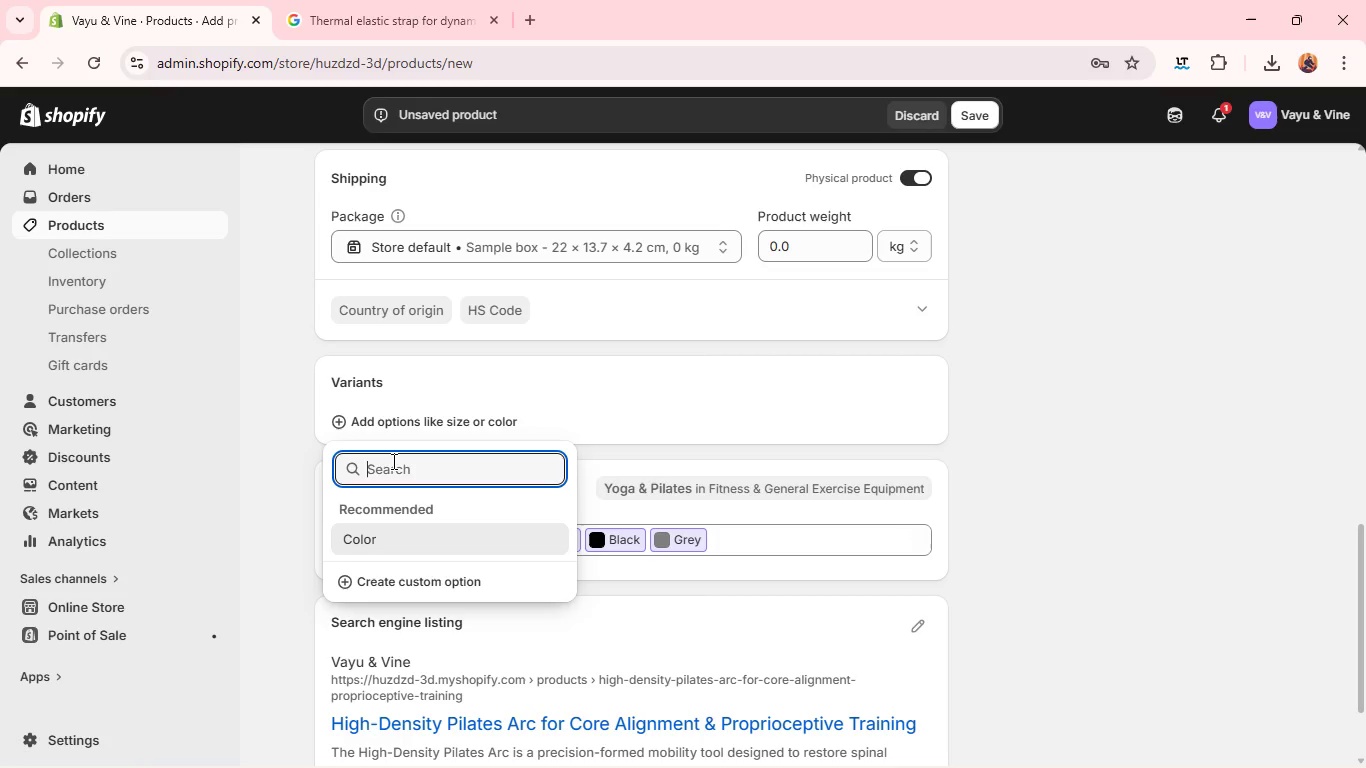 
wait(25.59)
 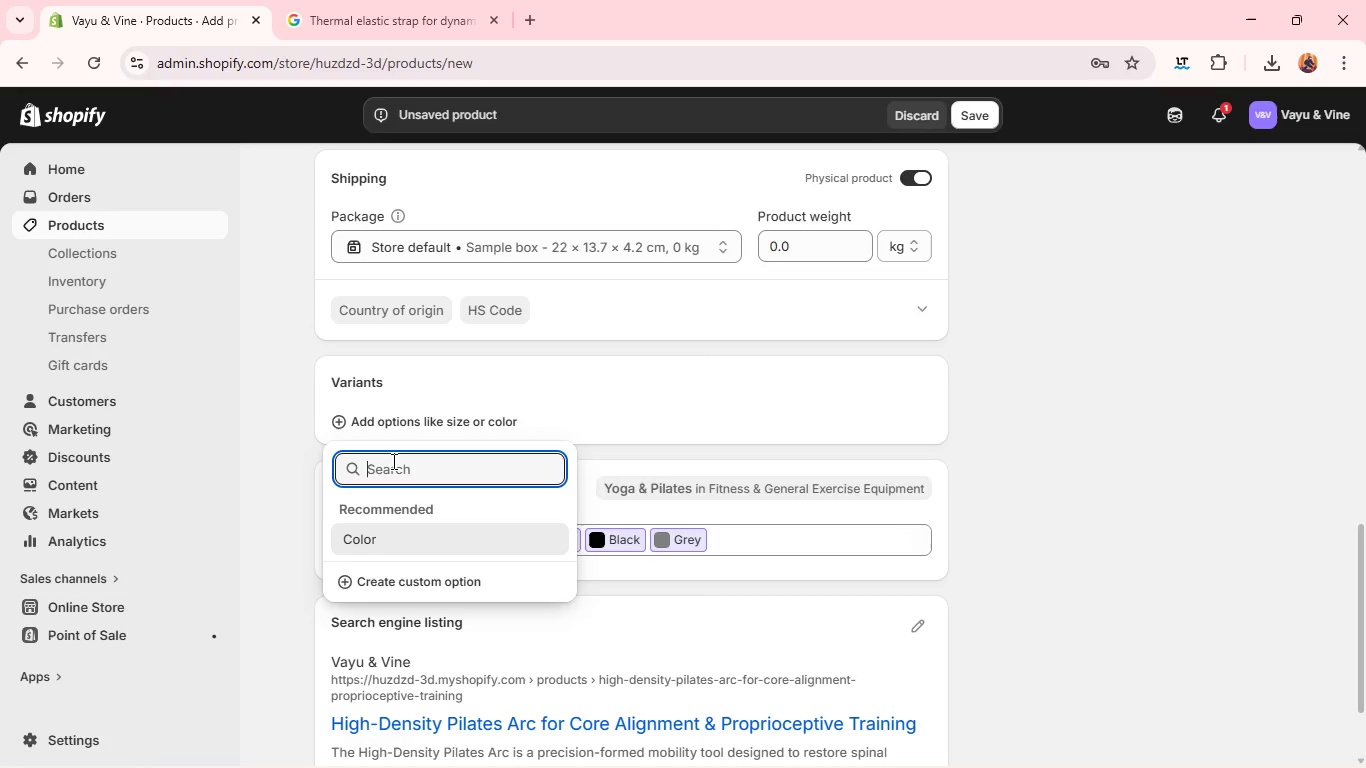 
hold_key(key=ShiftLeft, duration=1.06)
 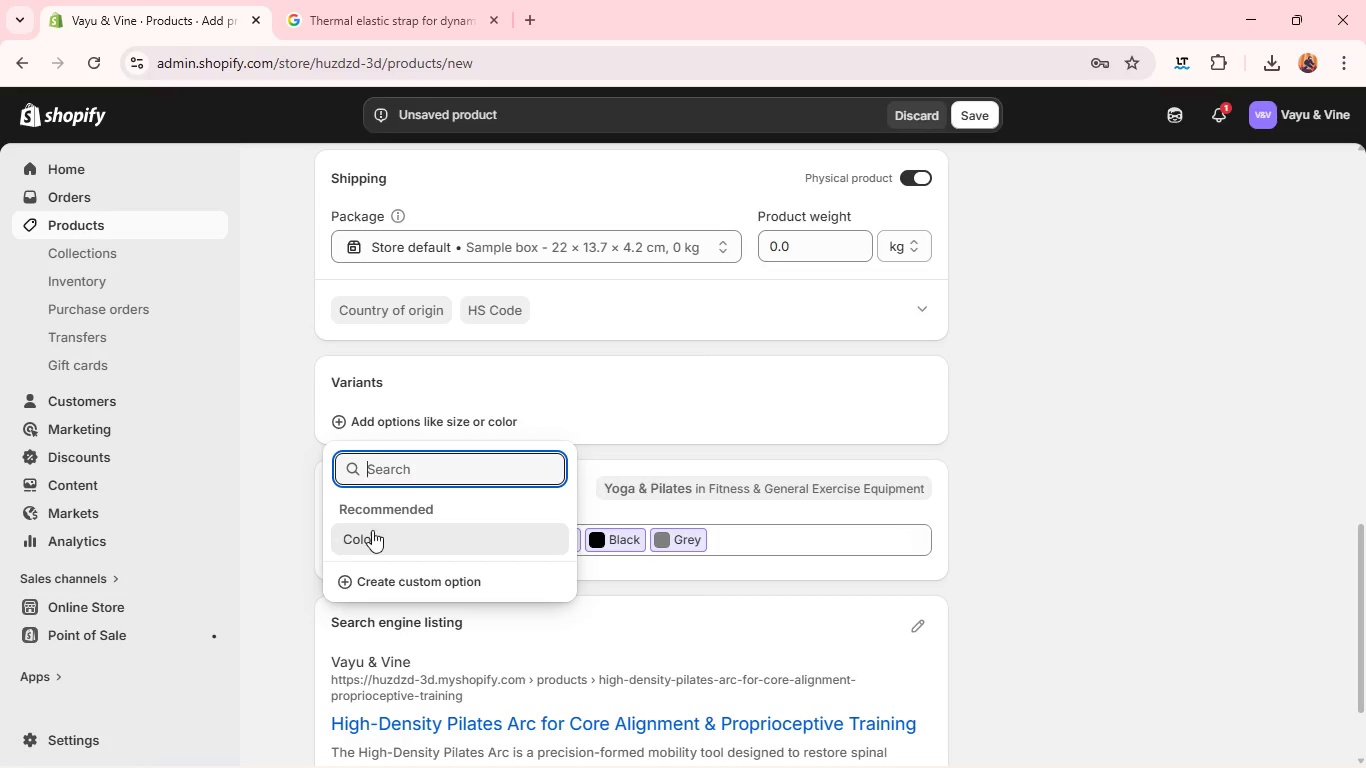 
type(Length)
 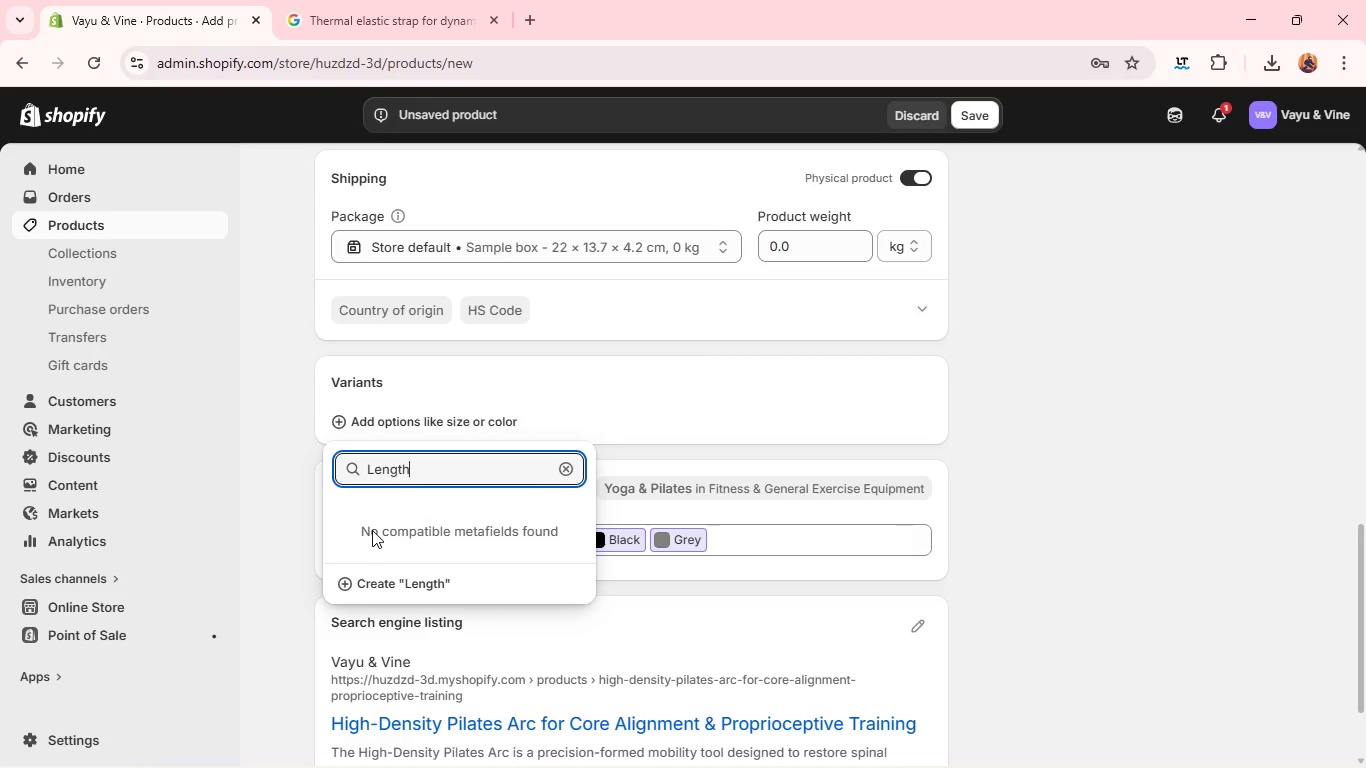 
key(Enter)
 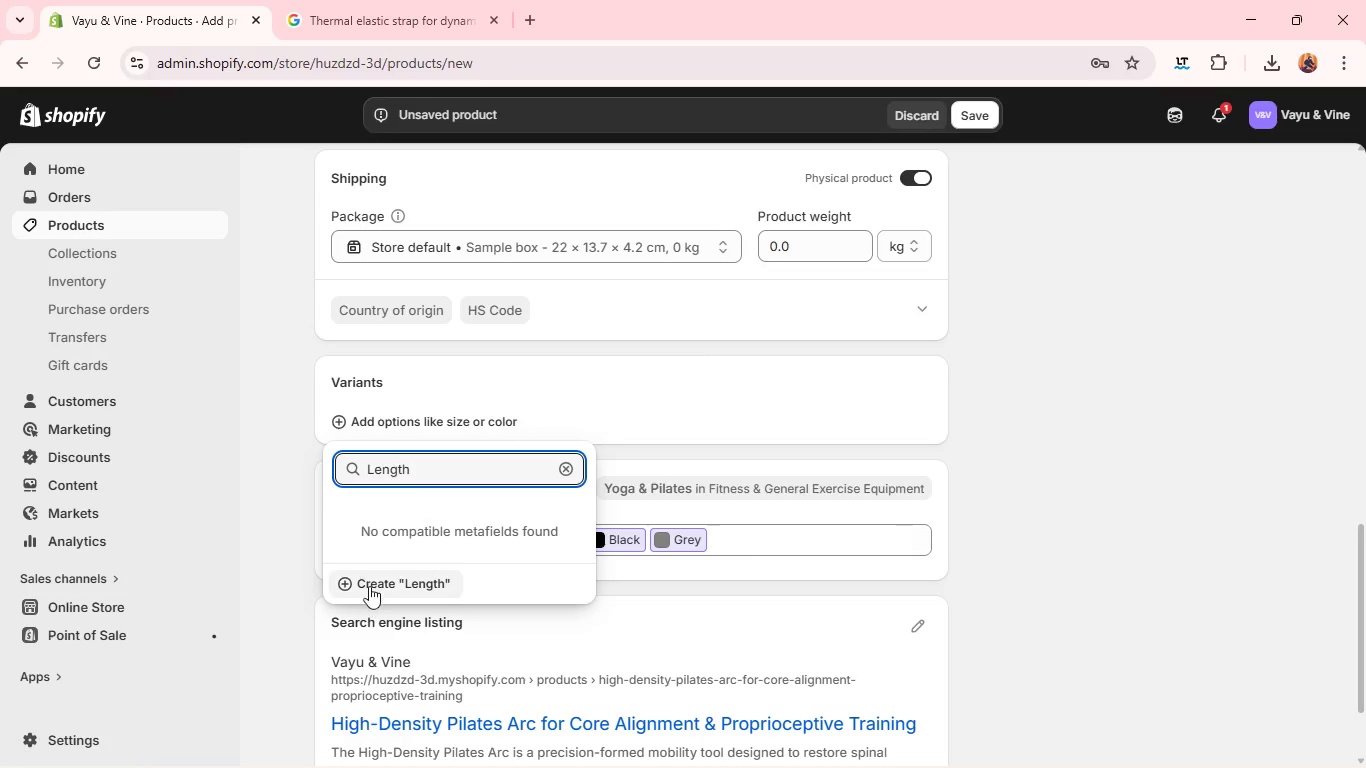 
left_click([372, 582])
 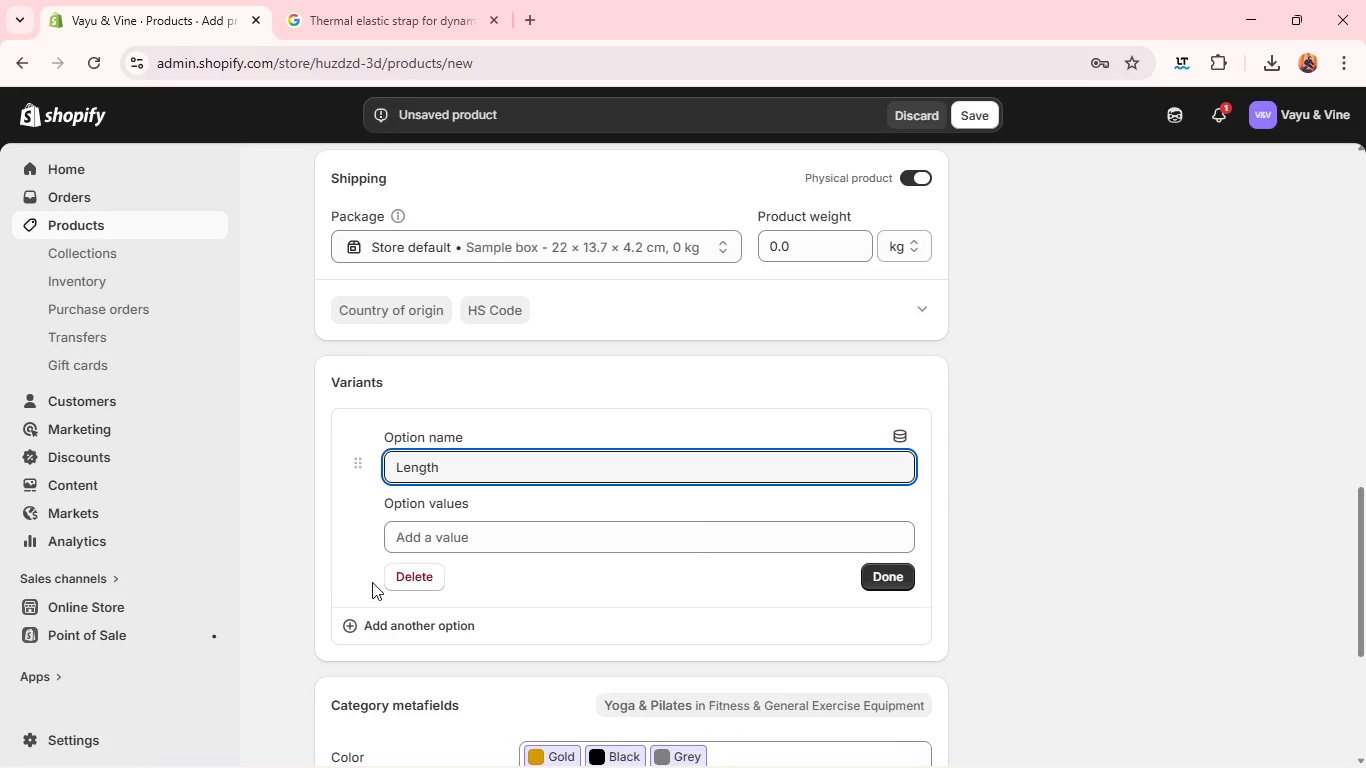 
wait(5.97)
 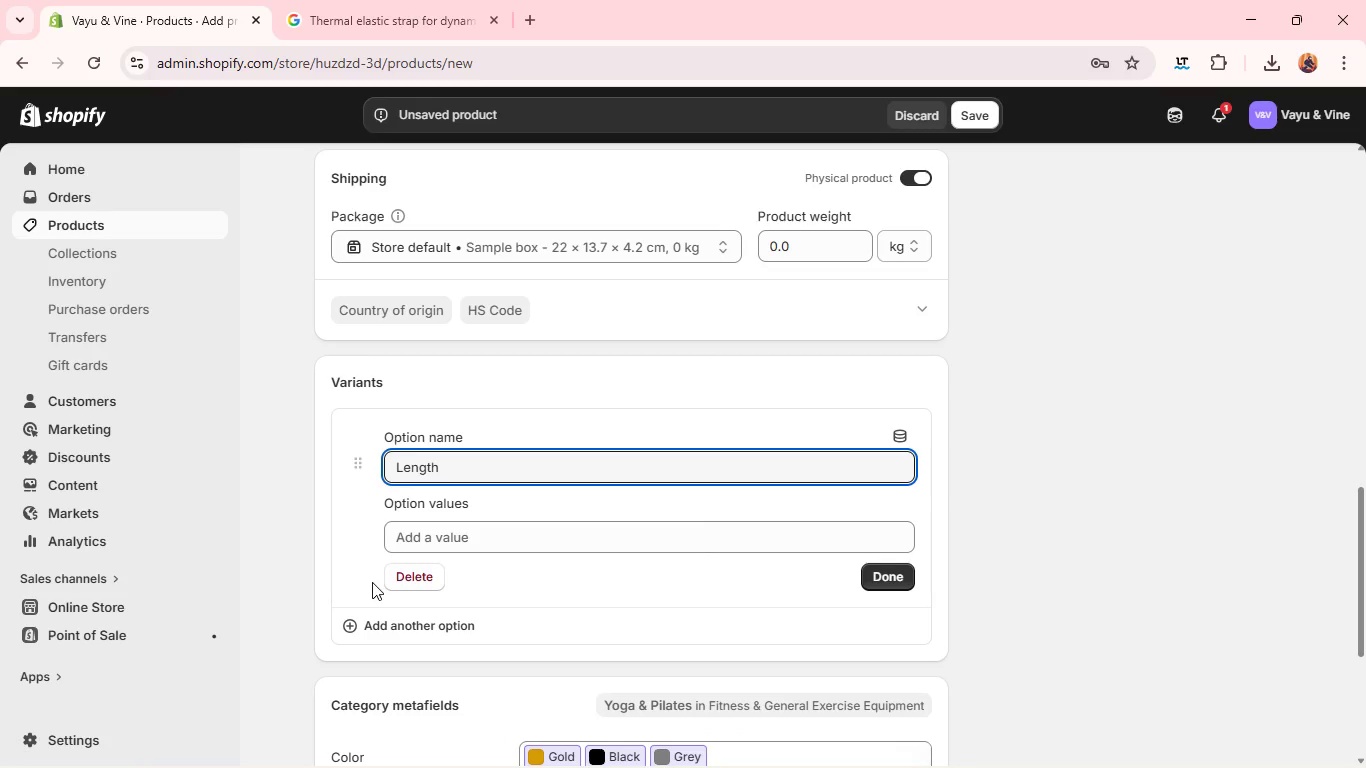 
left_click([429, 542])
 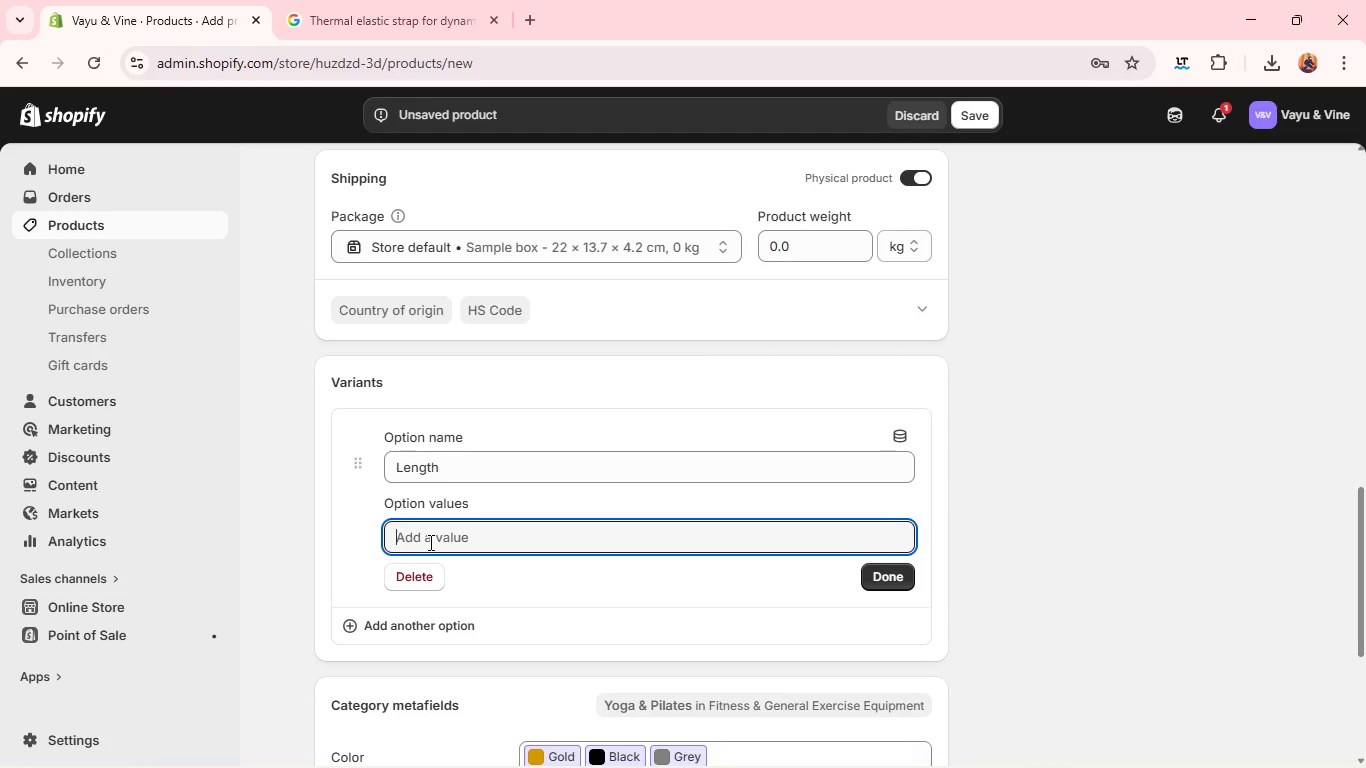 
type(Standard Arc)
 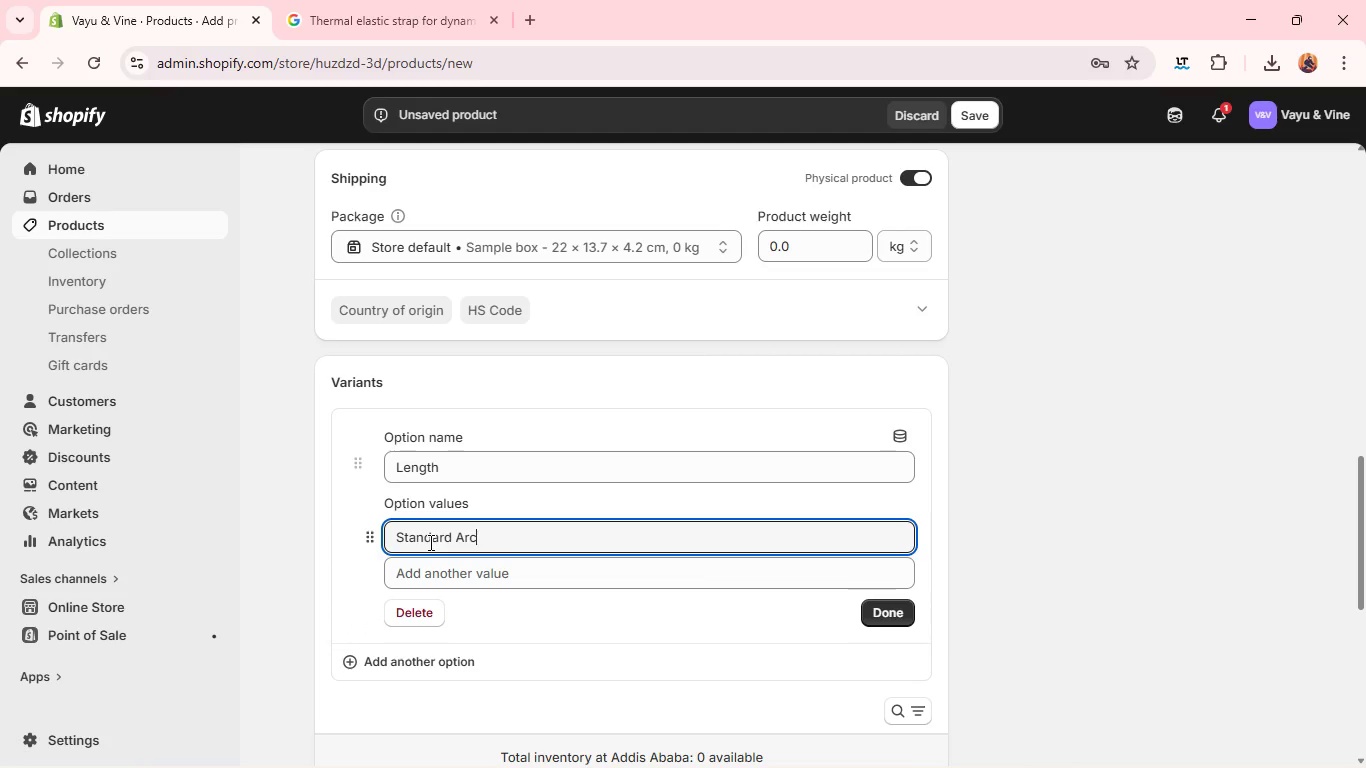 
left_click([430, 585])
 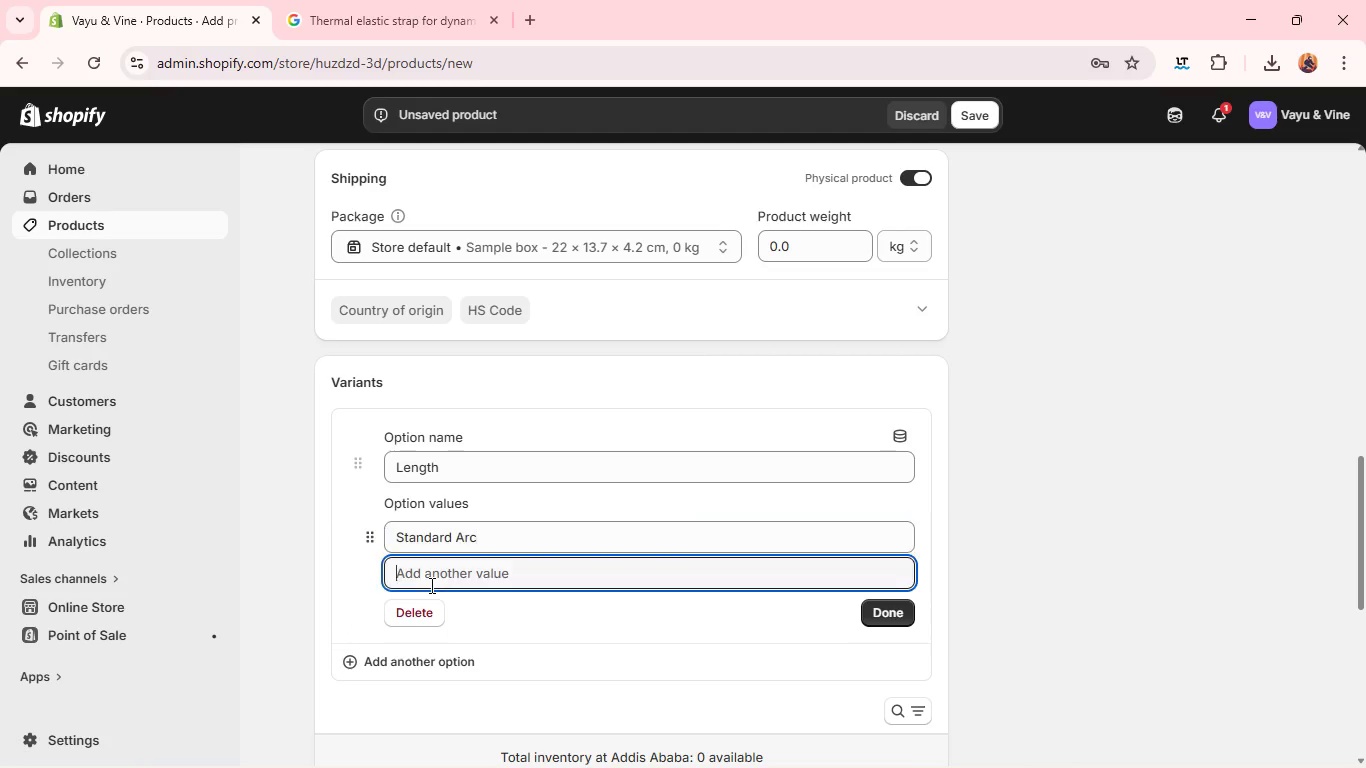 
type(Compact Travel Arc)
 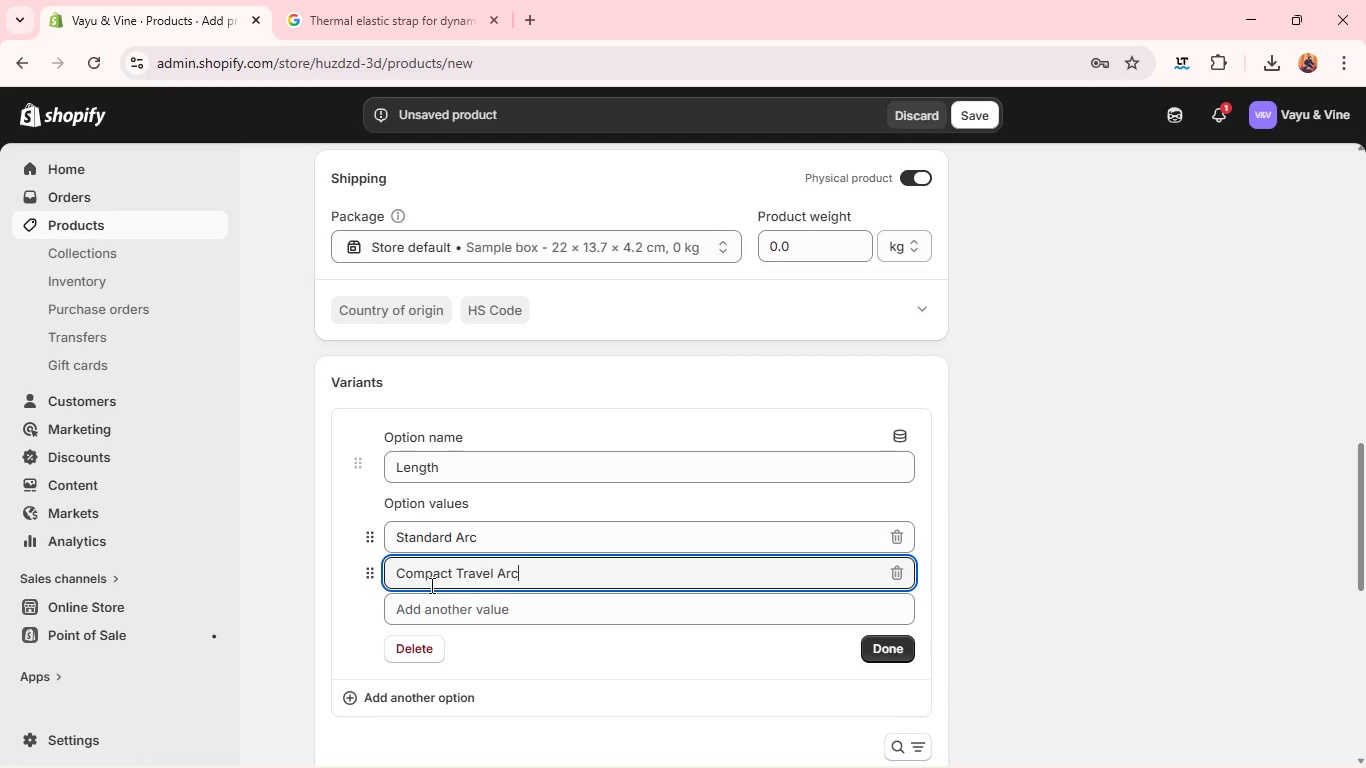 
double_click([425, 471])
 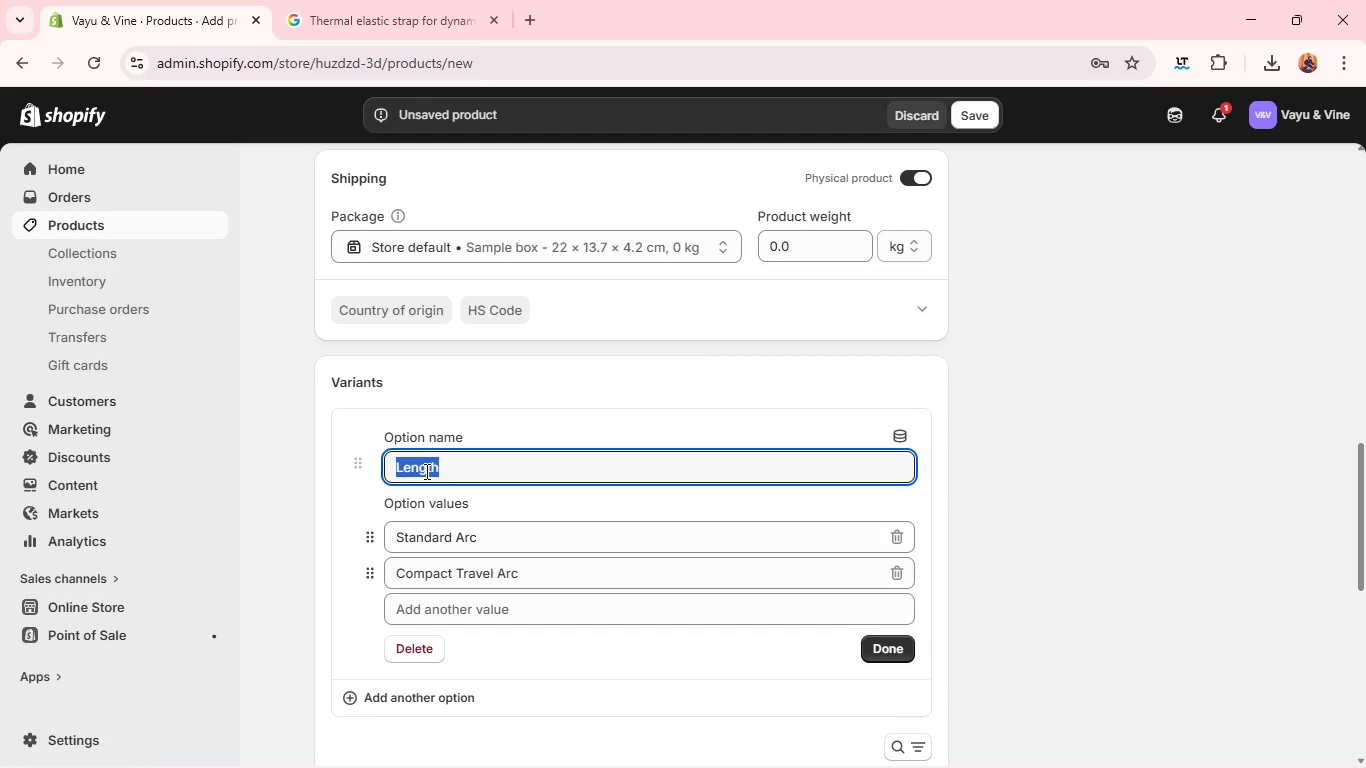 
type(Arc)
 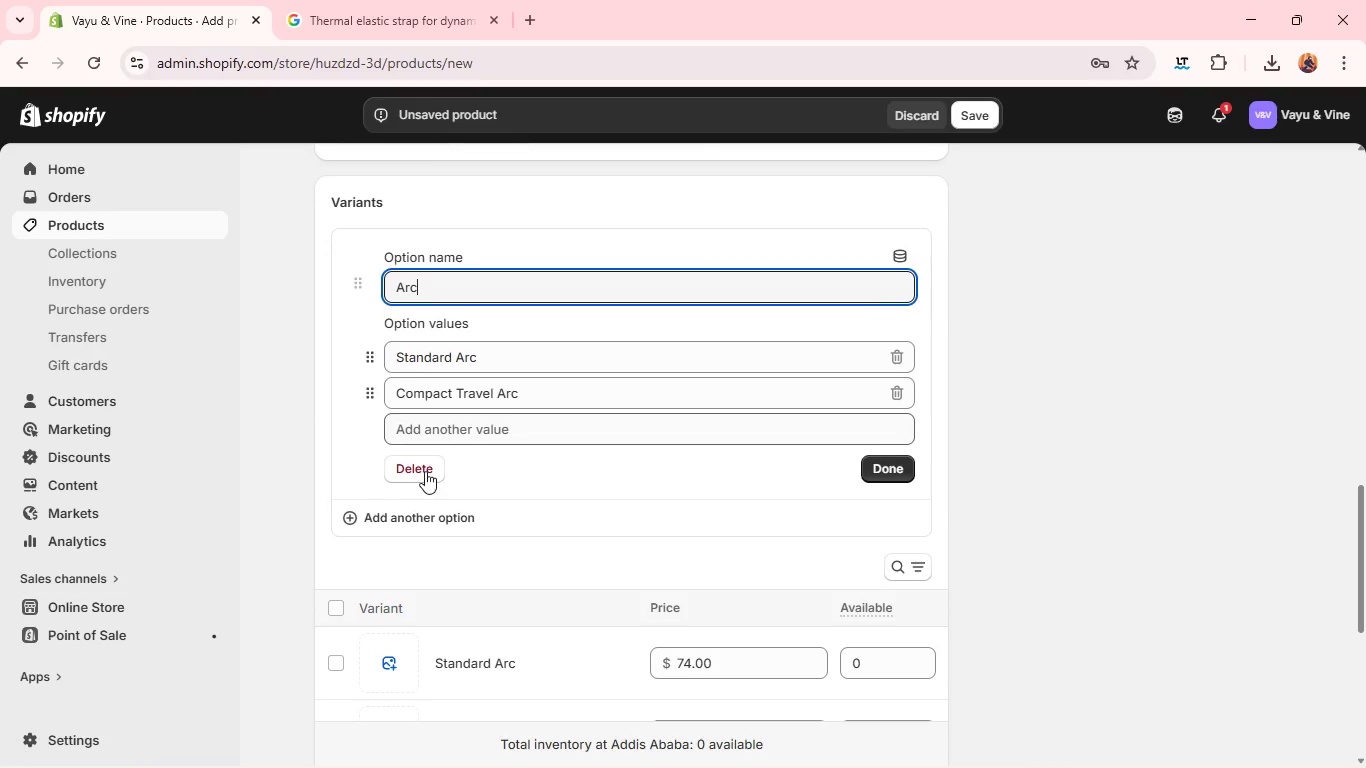 
mouse_move([628, 501])
 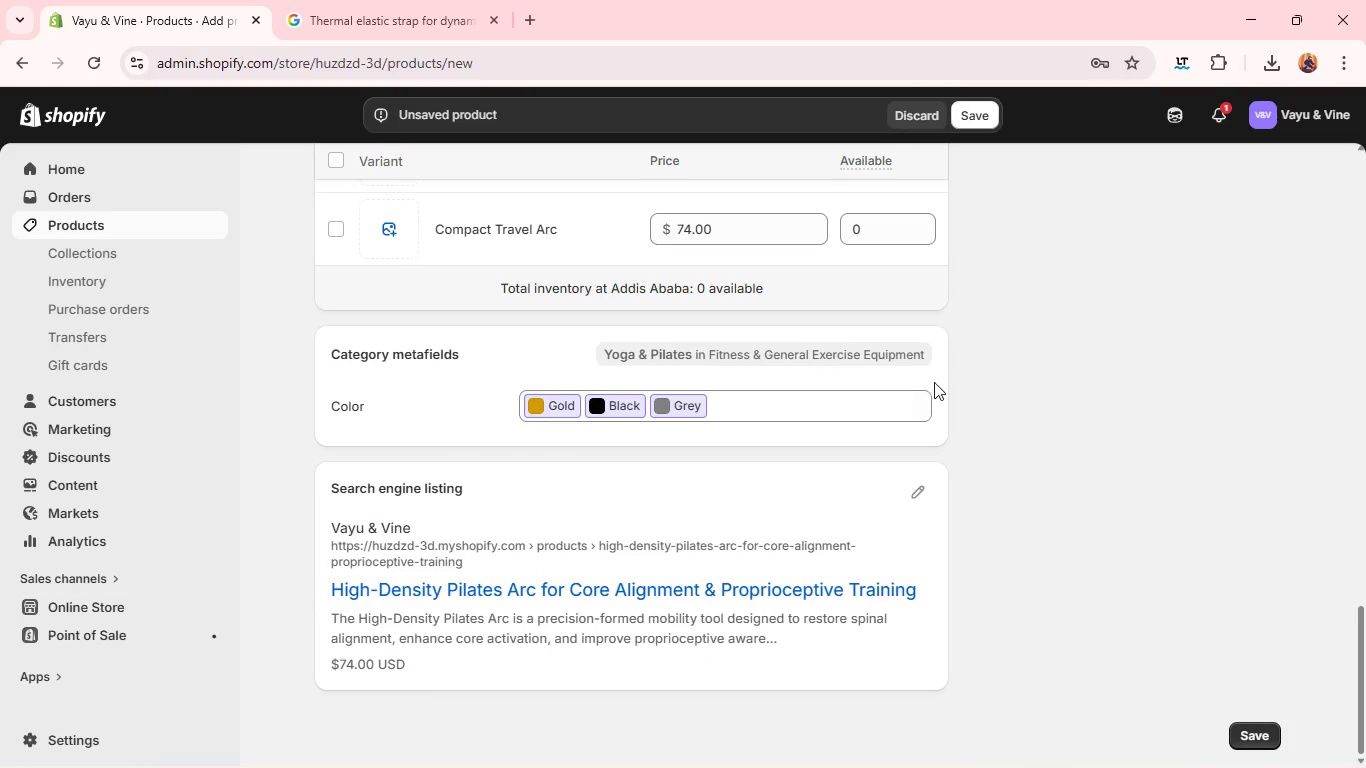 
left_click([927, 497])
 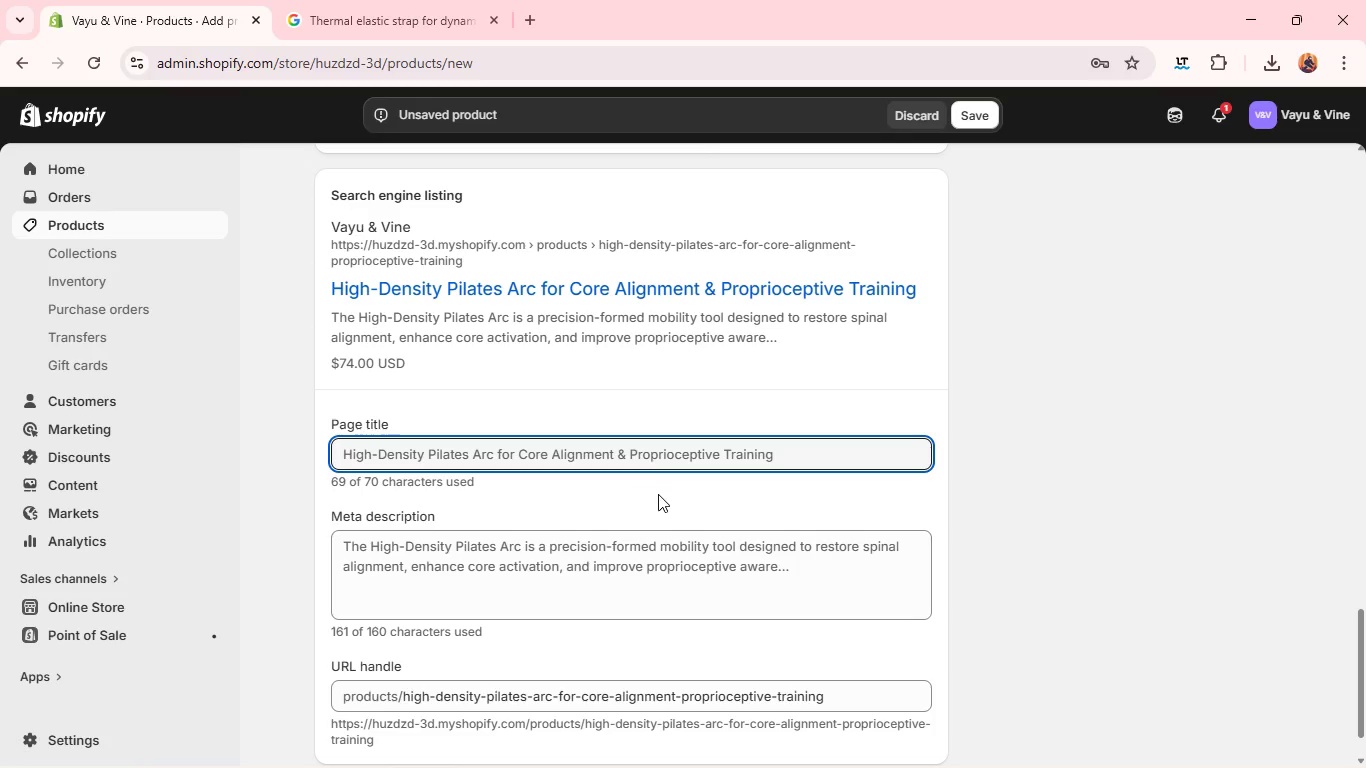 
wait(19.22)
 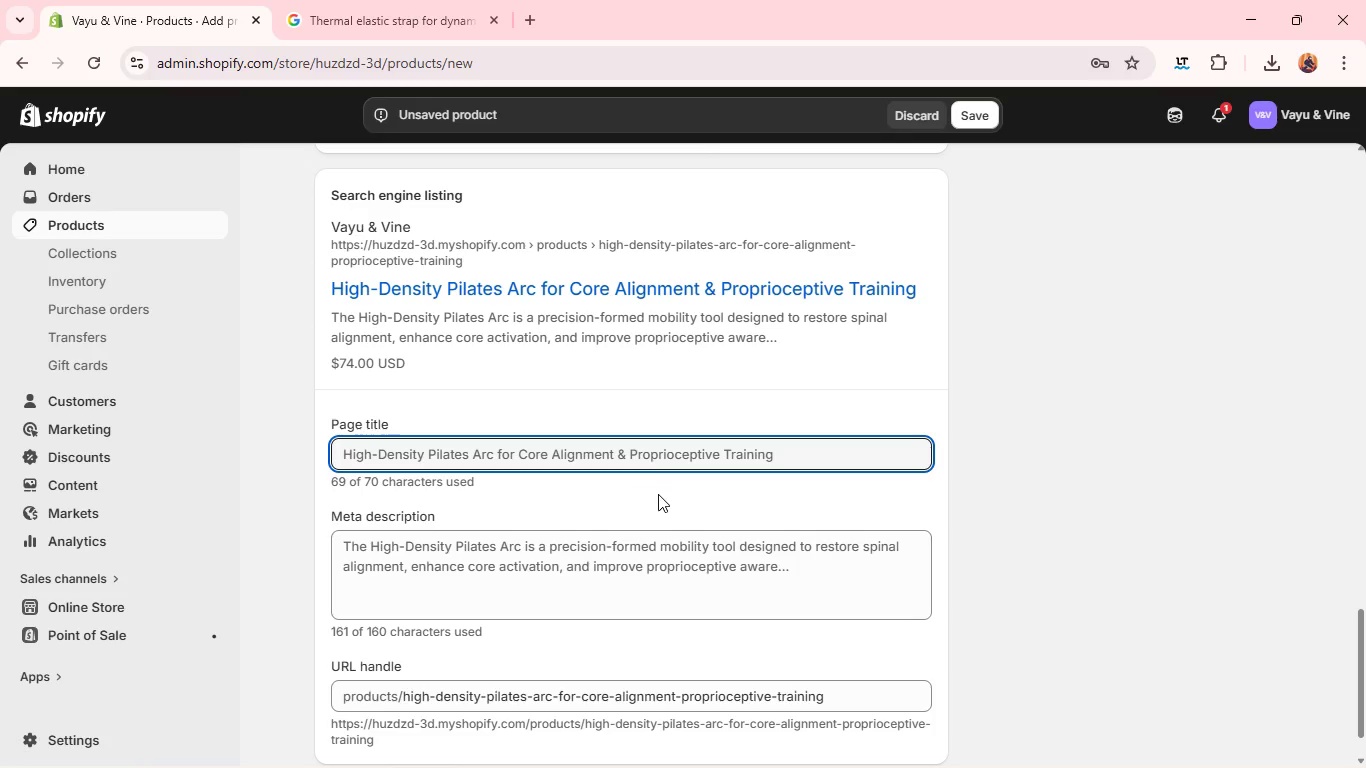 
double_click([674, 450])
 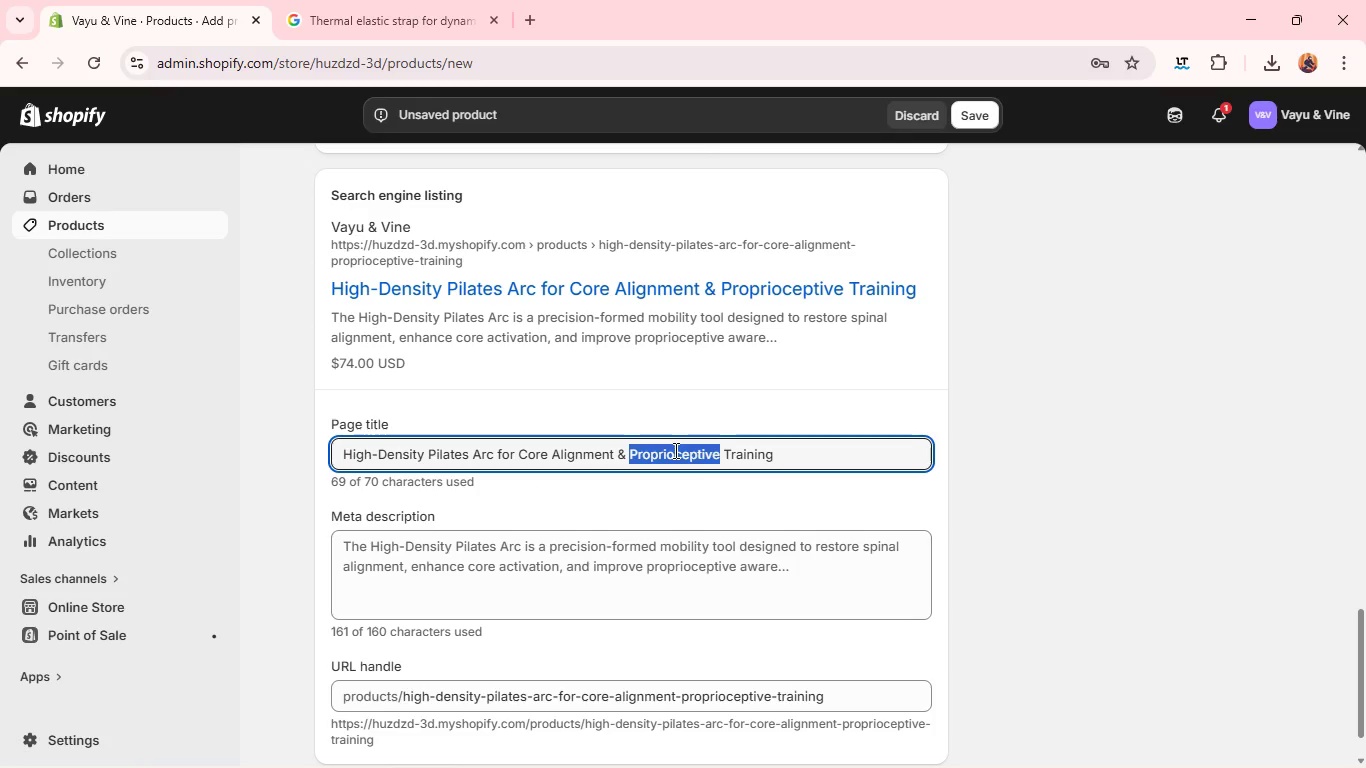 
key(Backspace)
 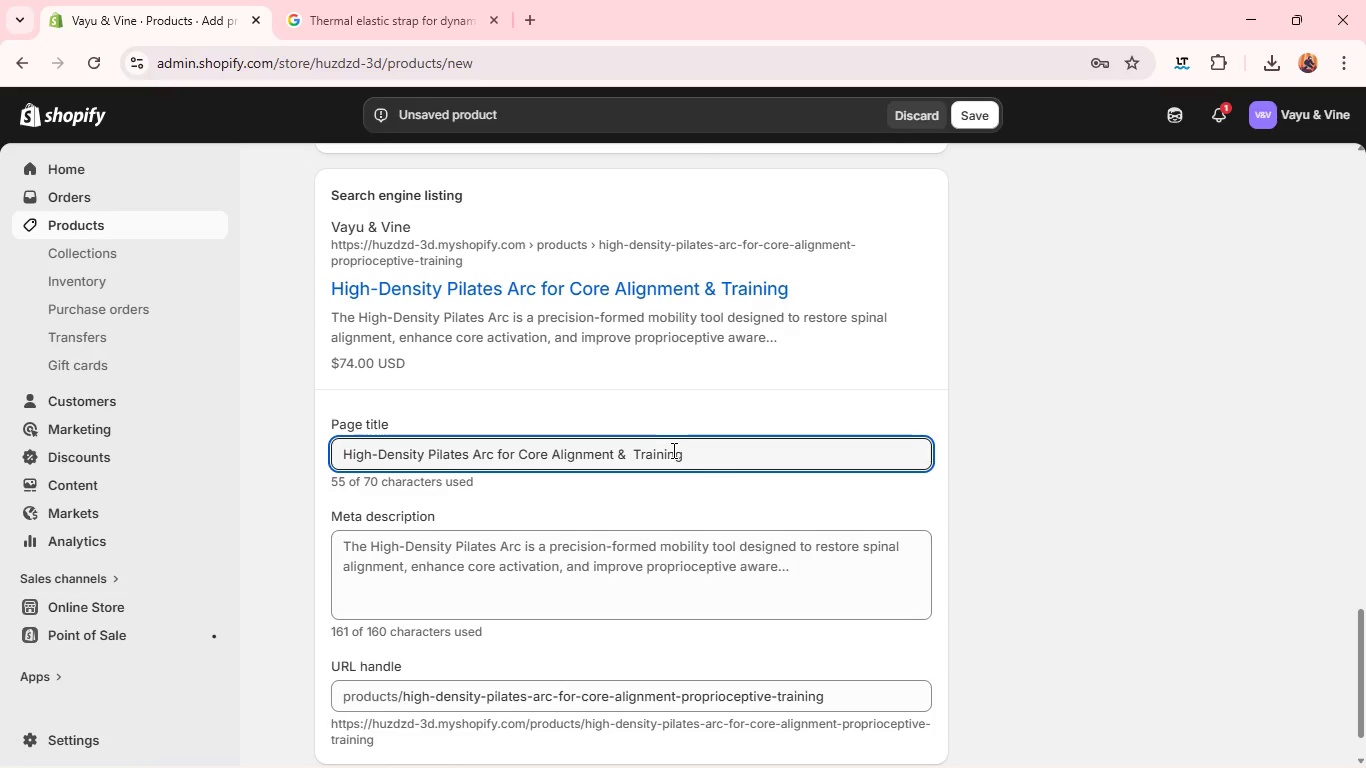 
double_click([672, 450])
 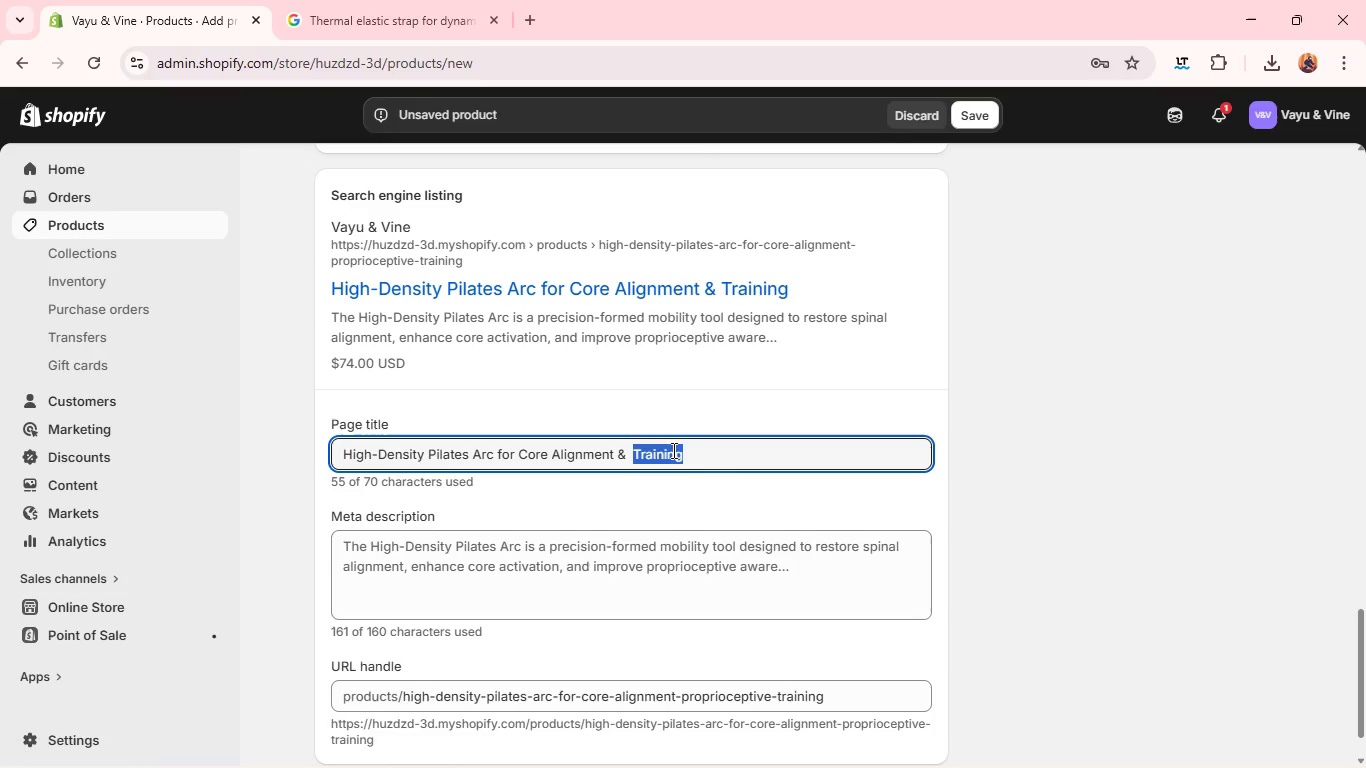 
key(Backspace)
 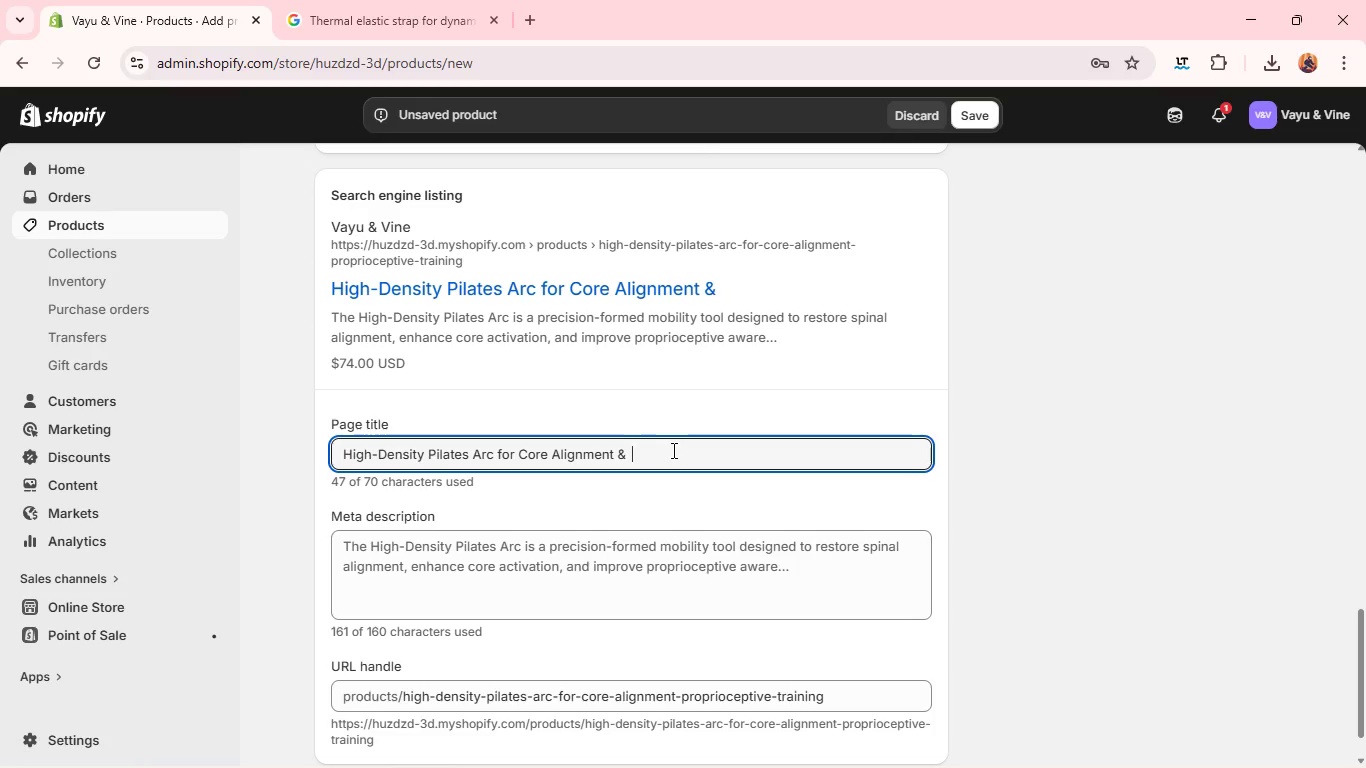 
key(Backspace)
 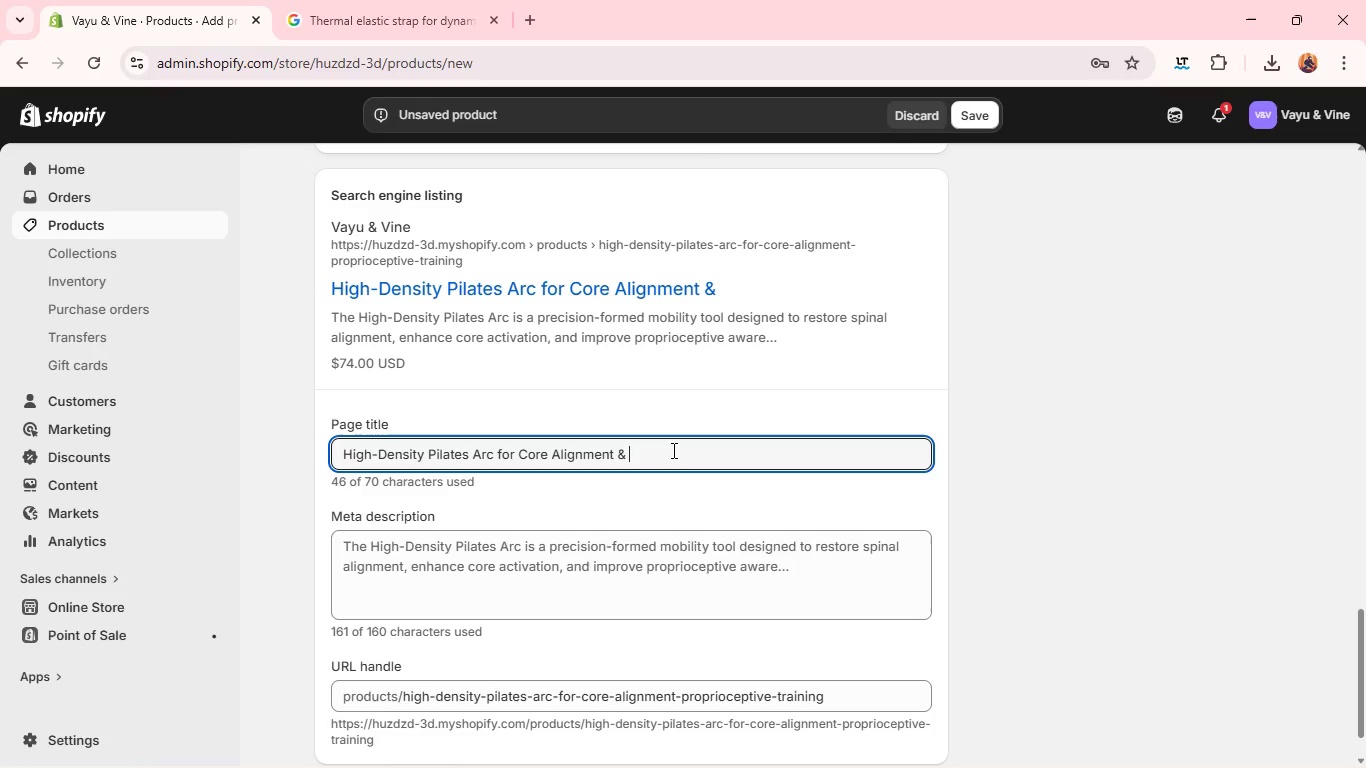 
wait(30.25)
 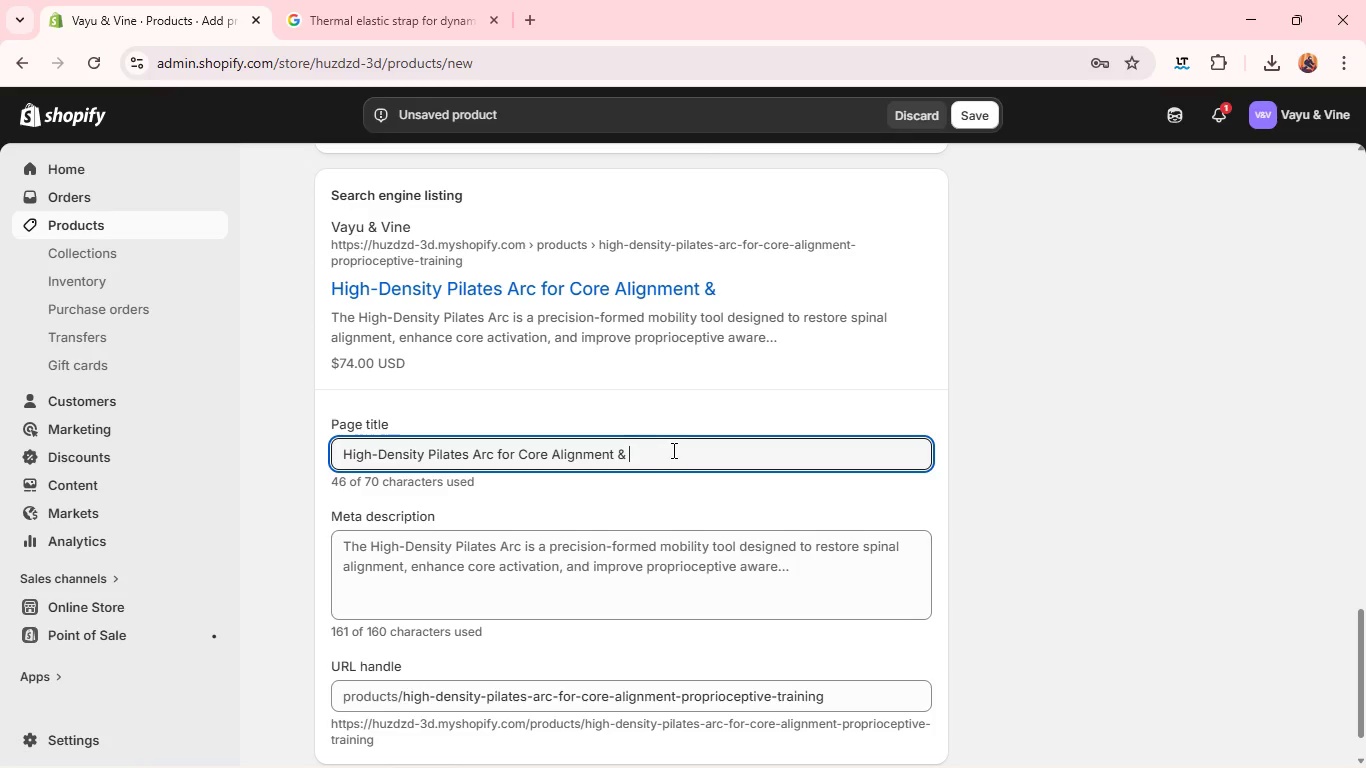 
type(Spinal Mobility)
 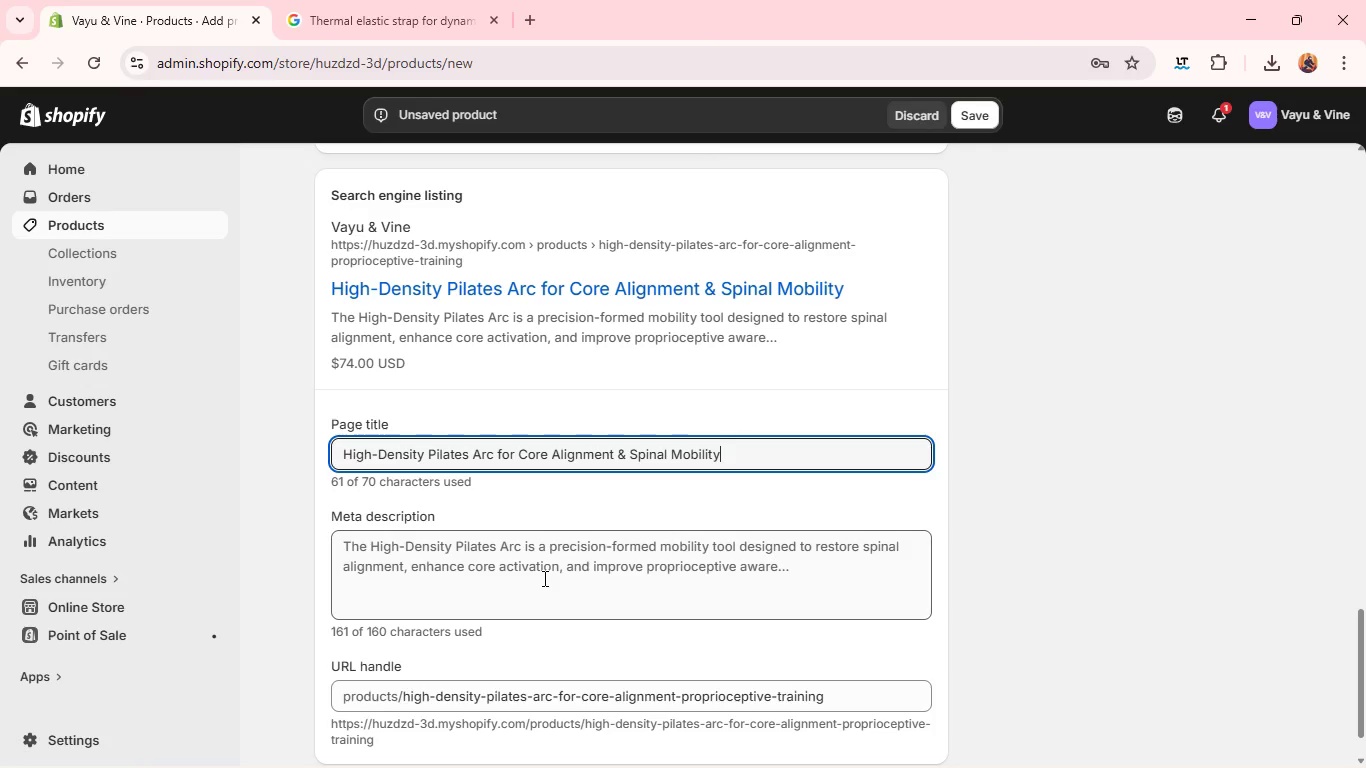 
wait(23.14)
 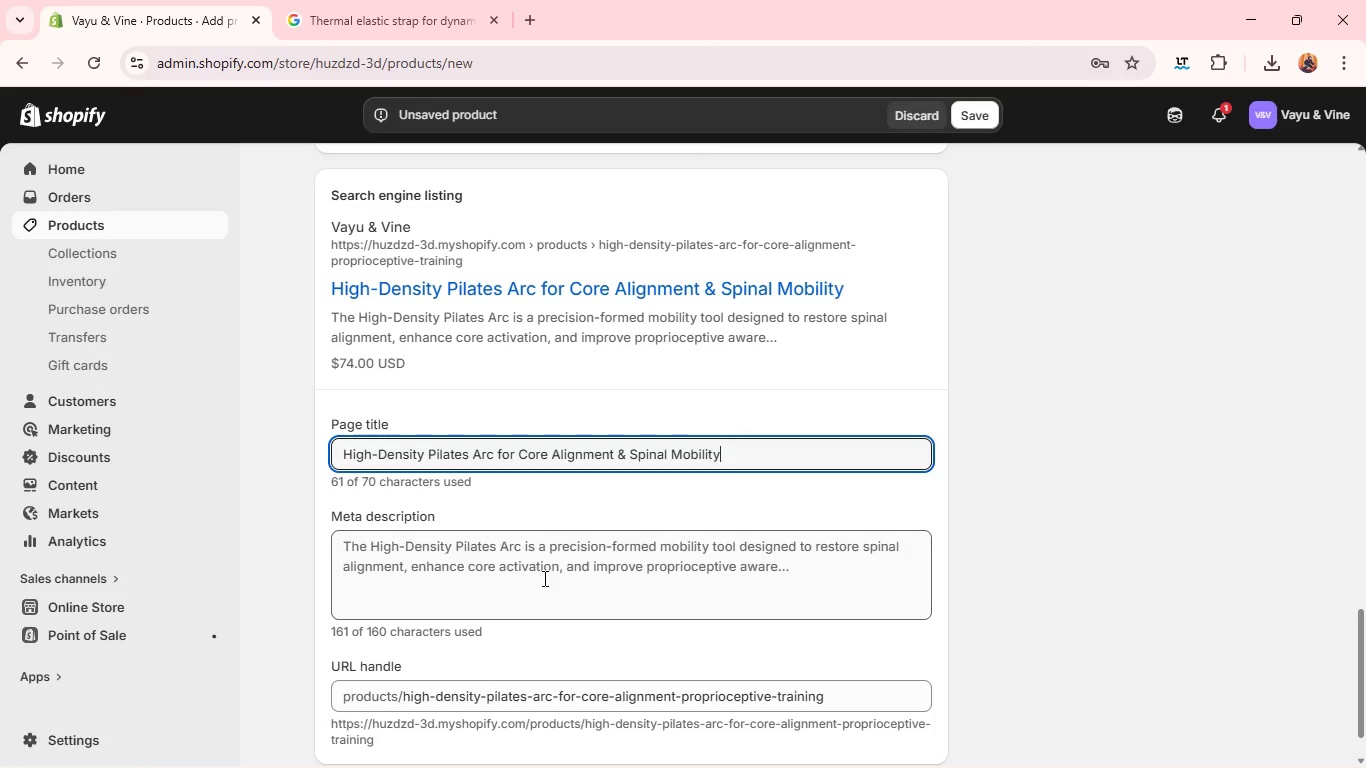 
hold_key(key=ControlLeft, duration=0.38)
 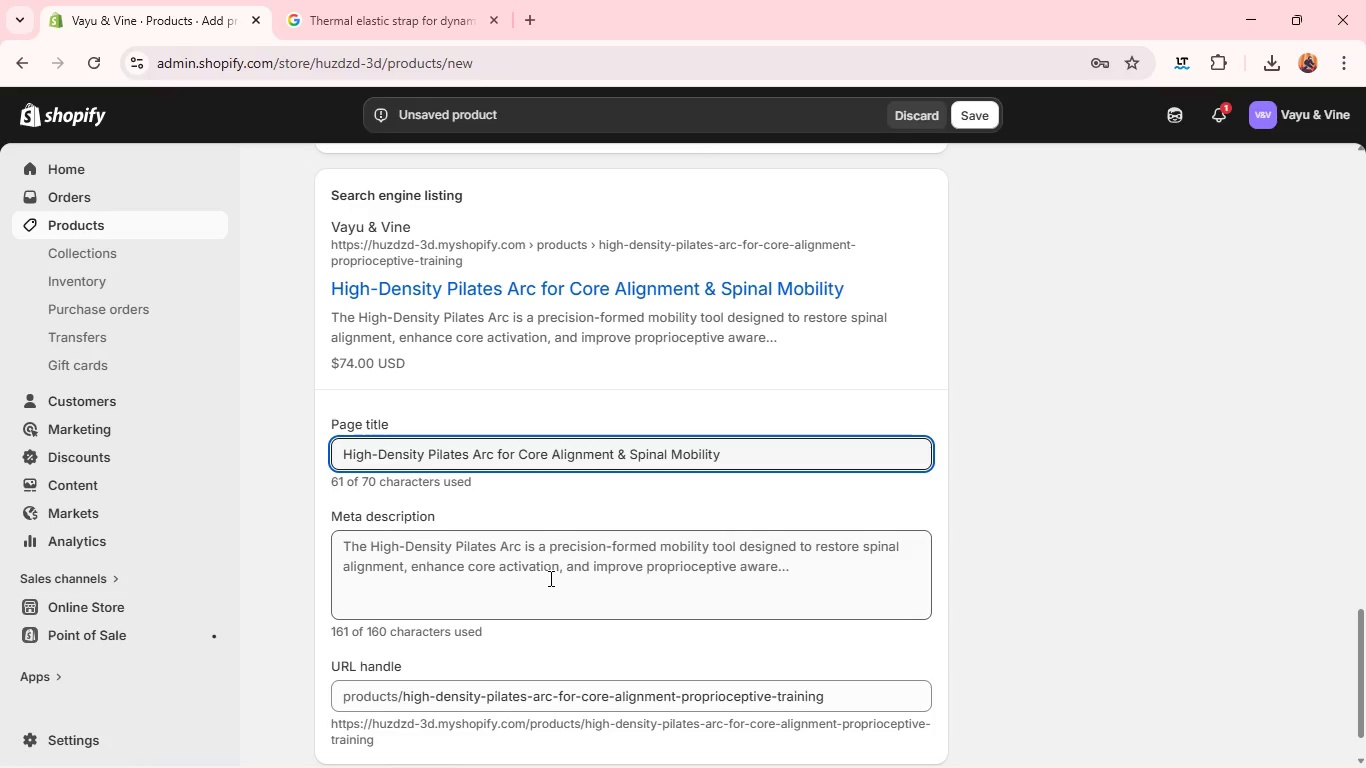 
key(Control+A)
 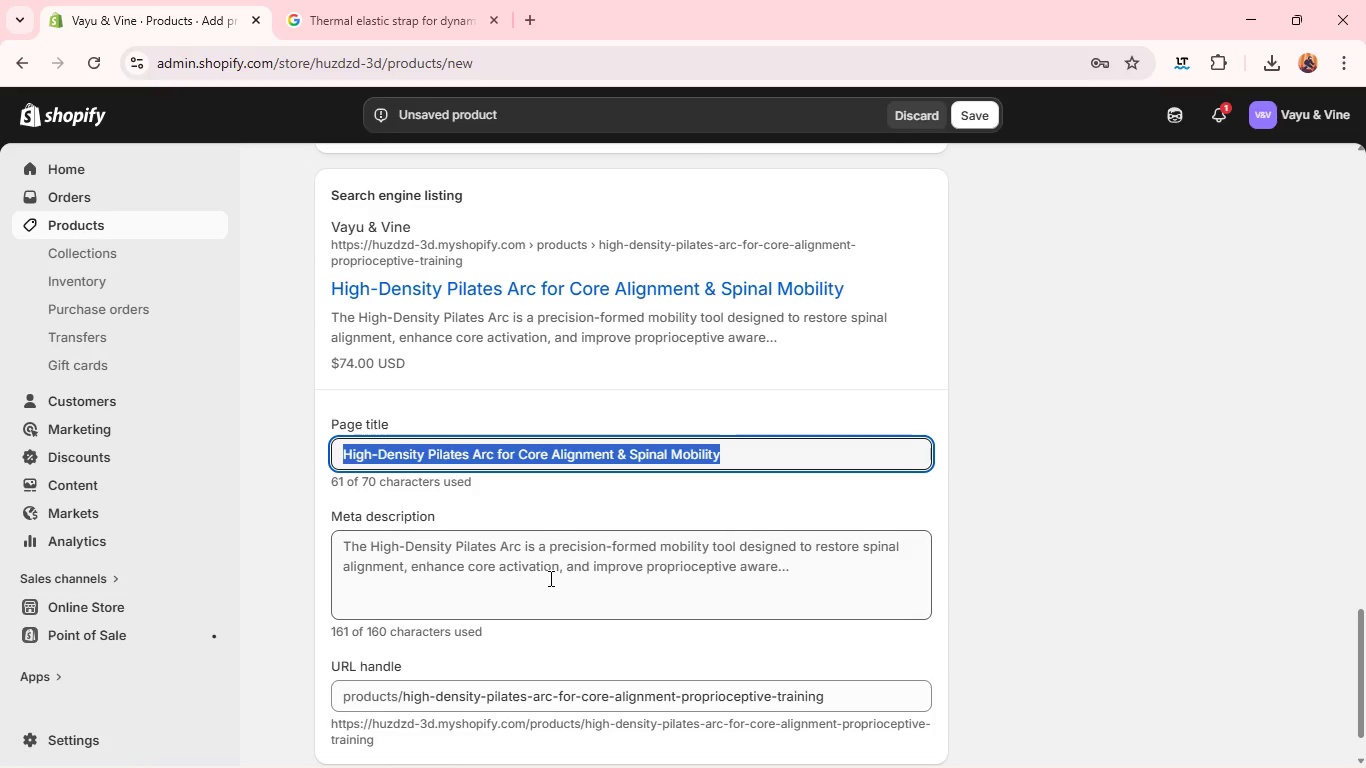 
left_click([549, 578])
 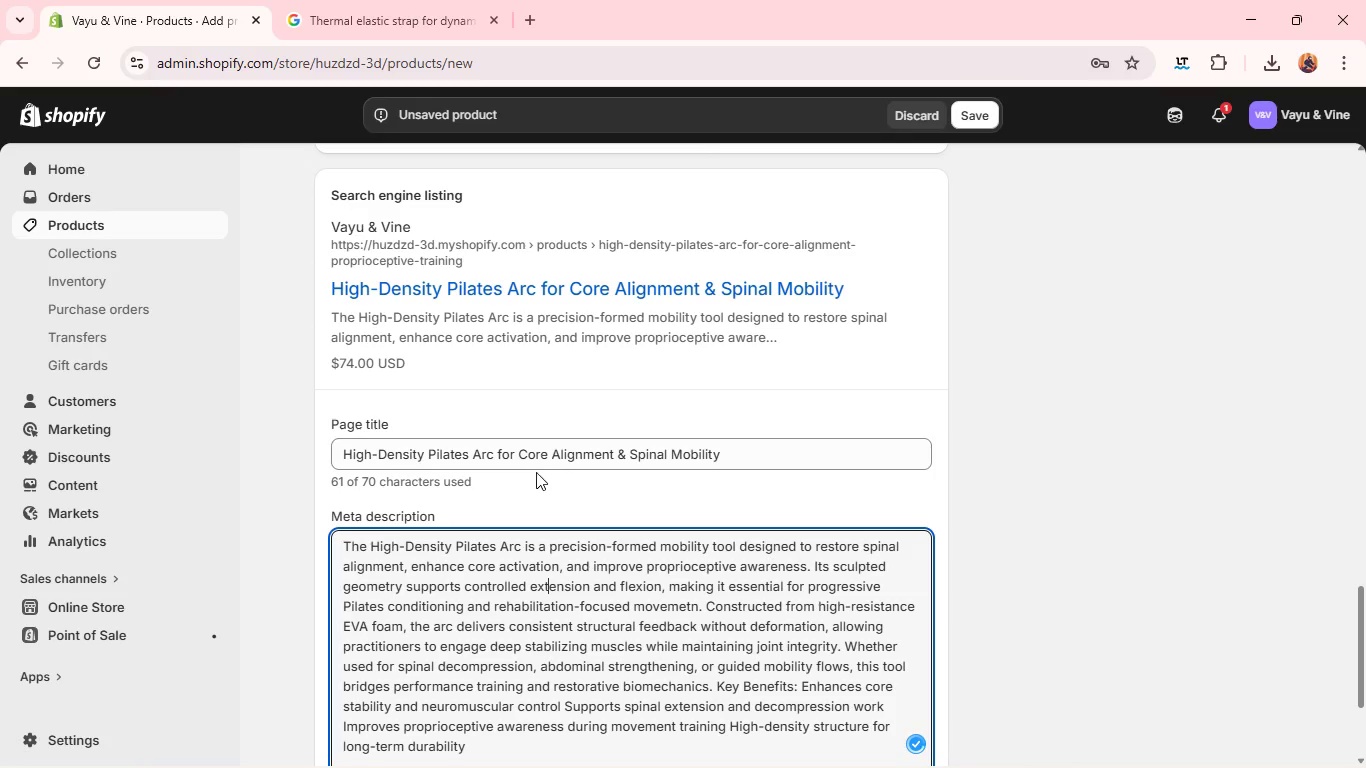 
double_click([531, 467])
 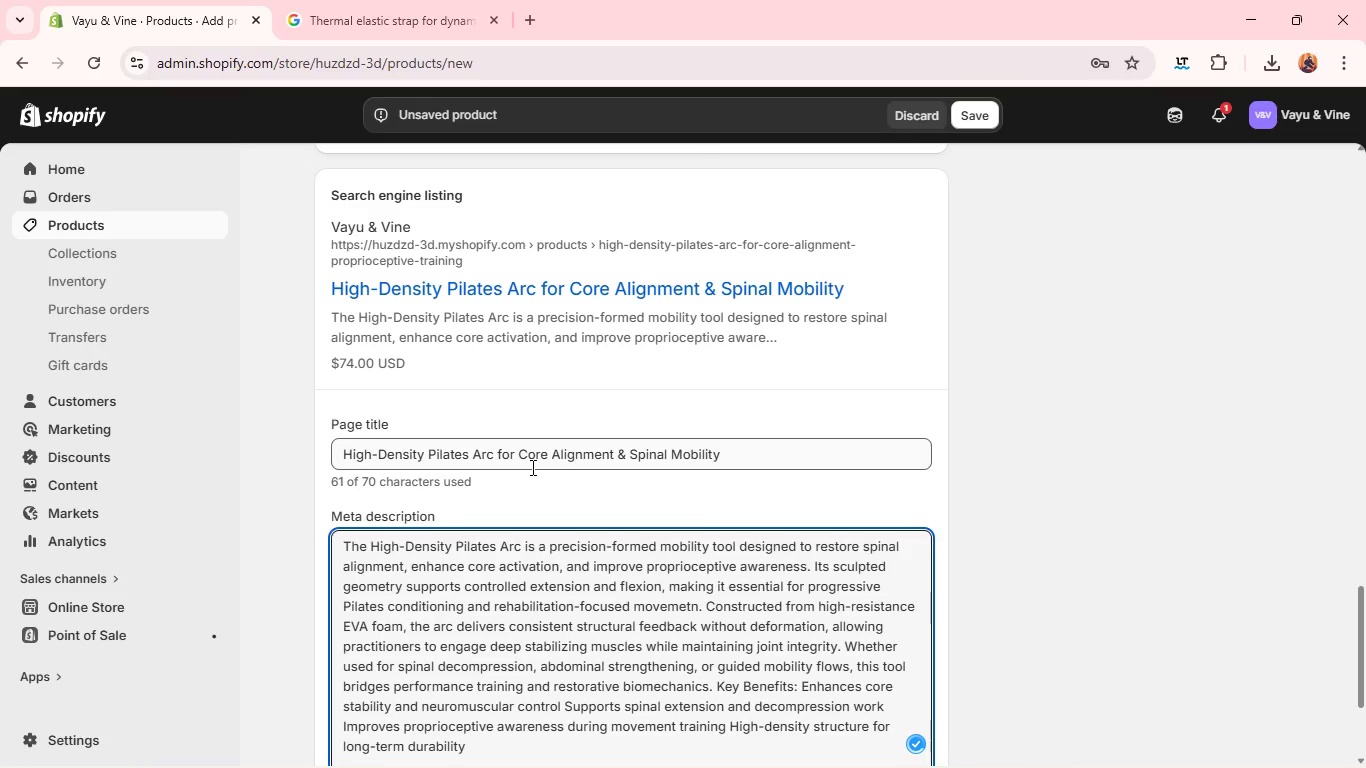 
triple_click([531, 467])
 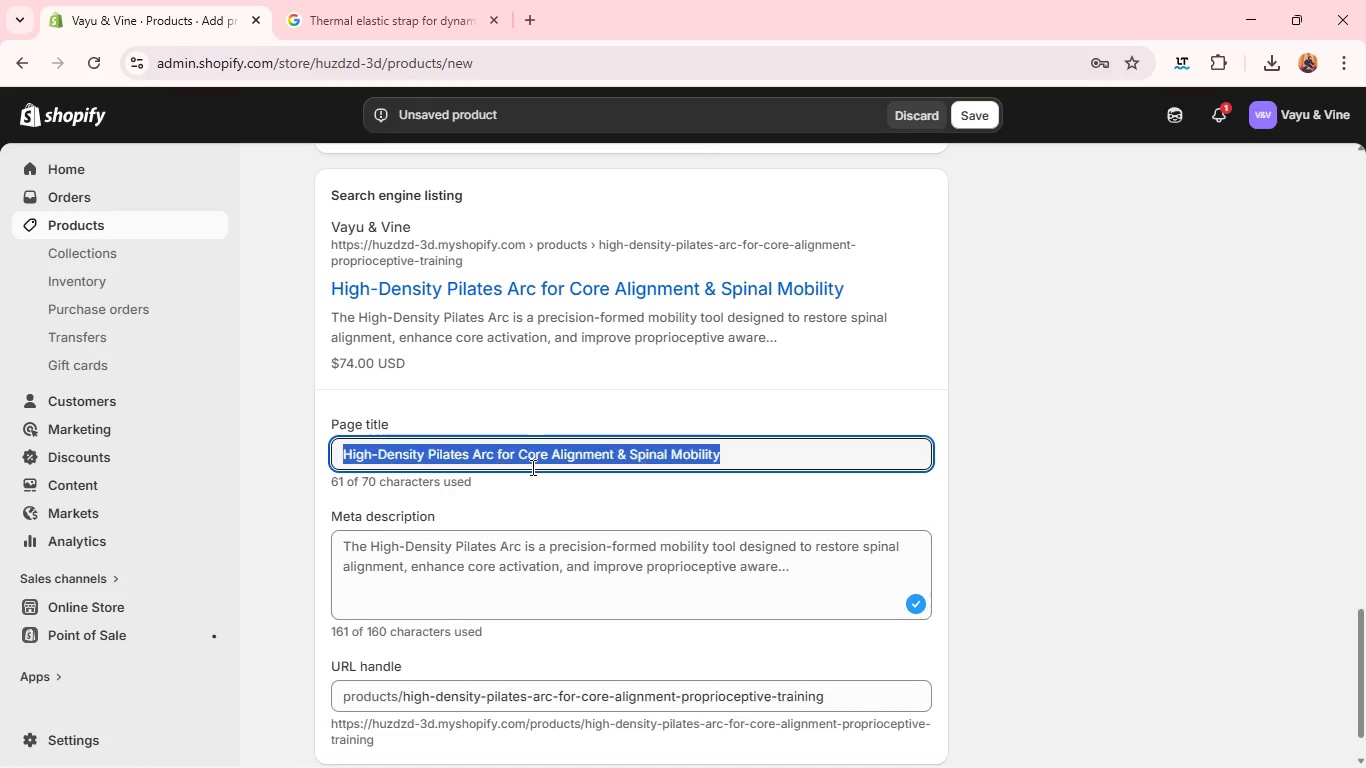 
triple_click([531, 467])
 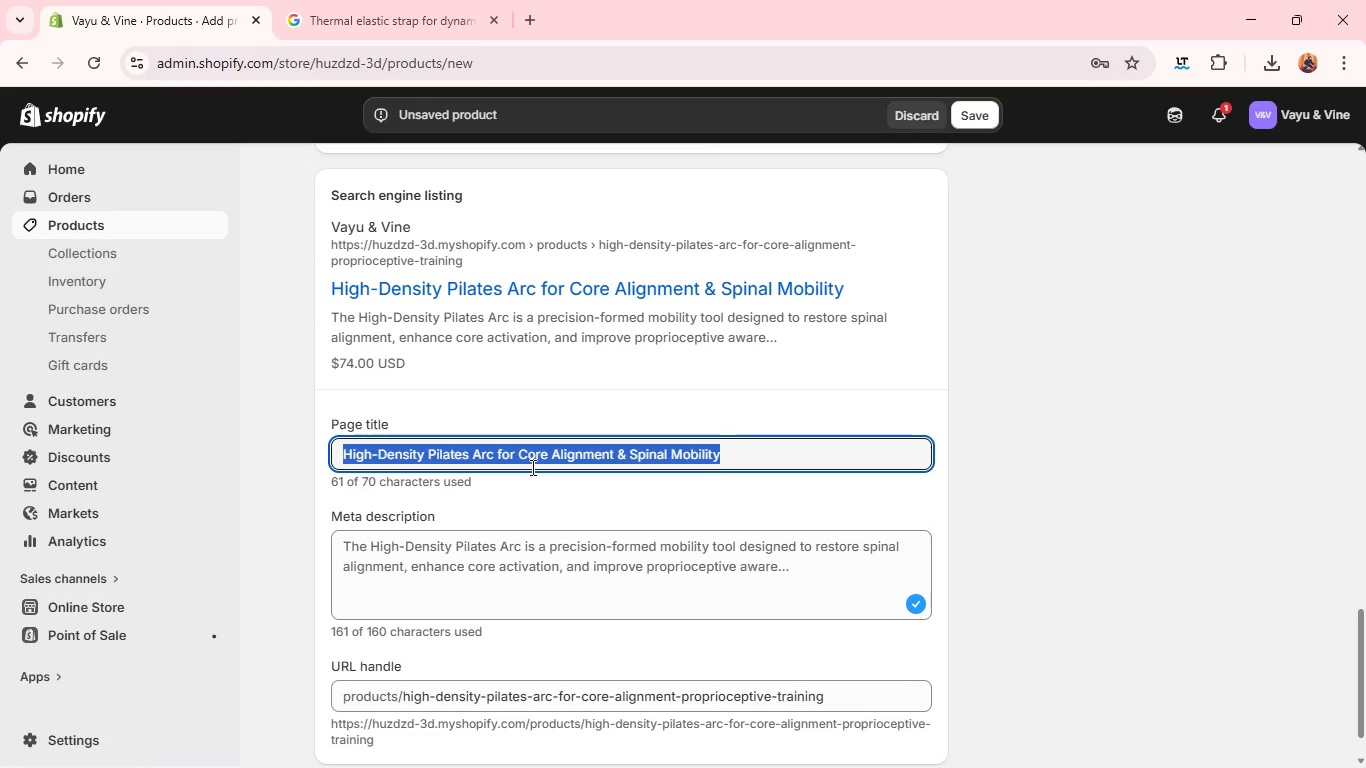 
triple_click([531, 467])
 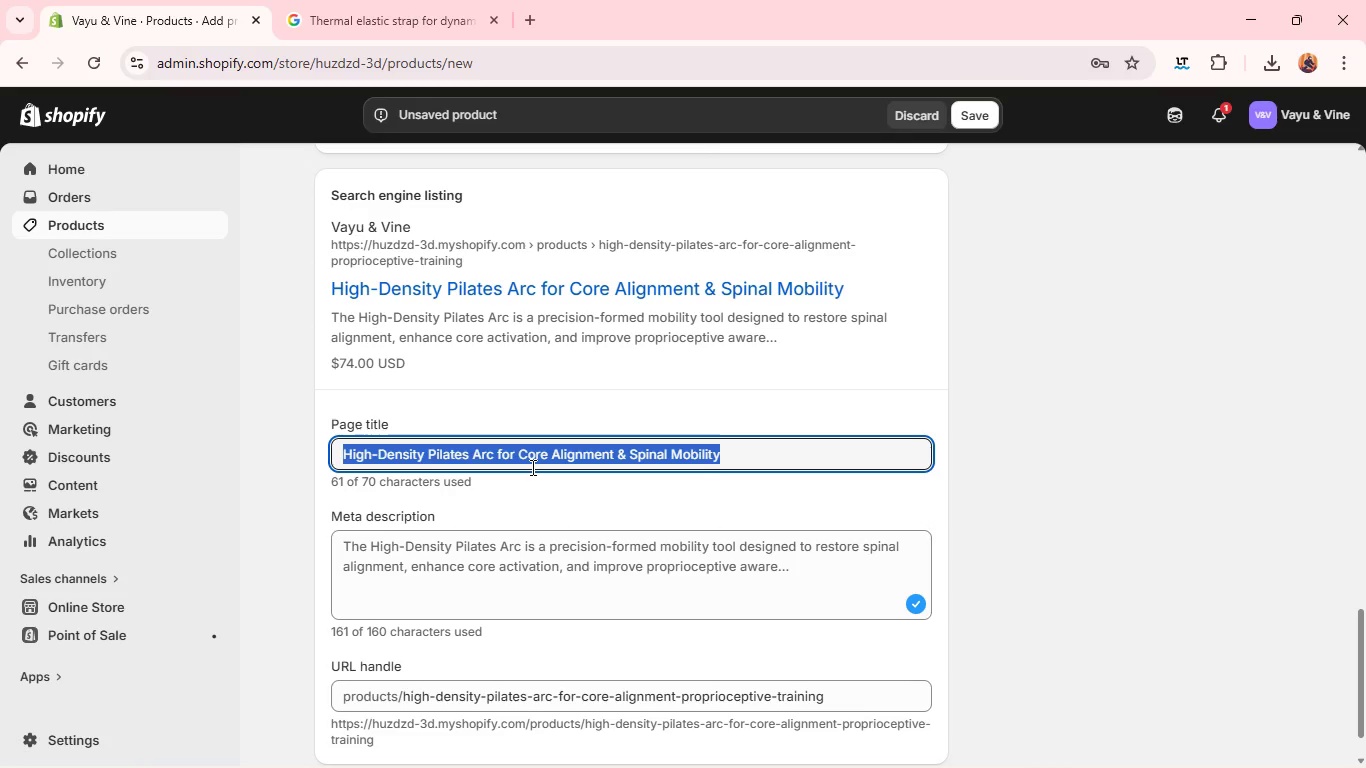 
key(Control+C)
 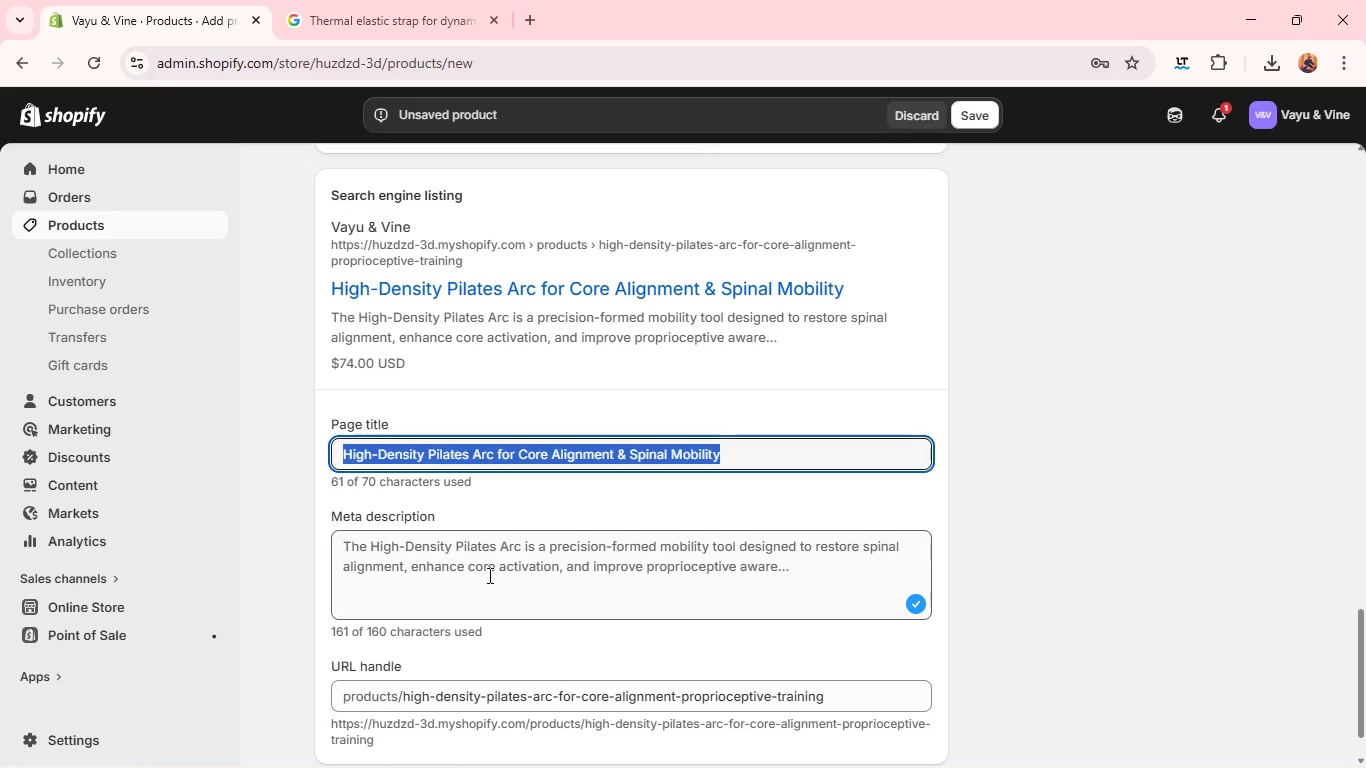 
left_click([489, 574])
 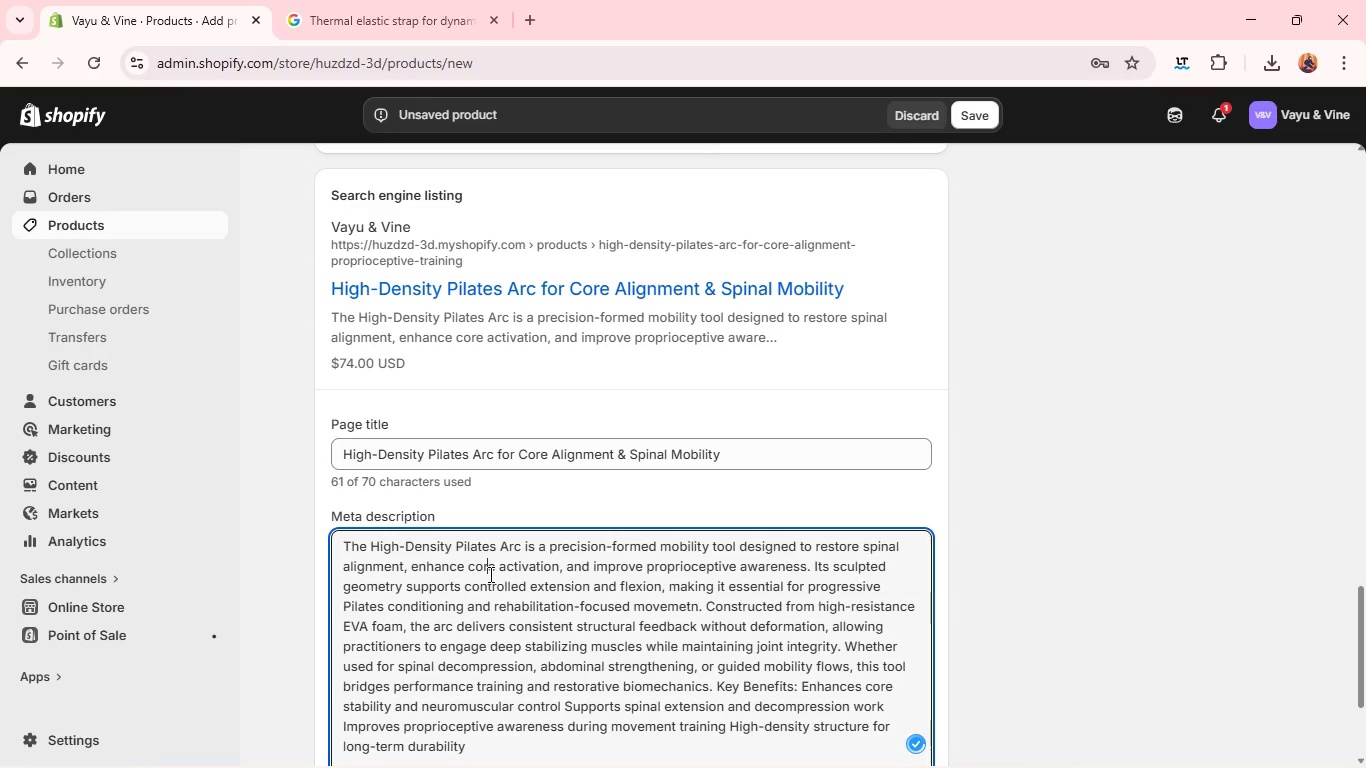 
key(Control+A)
 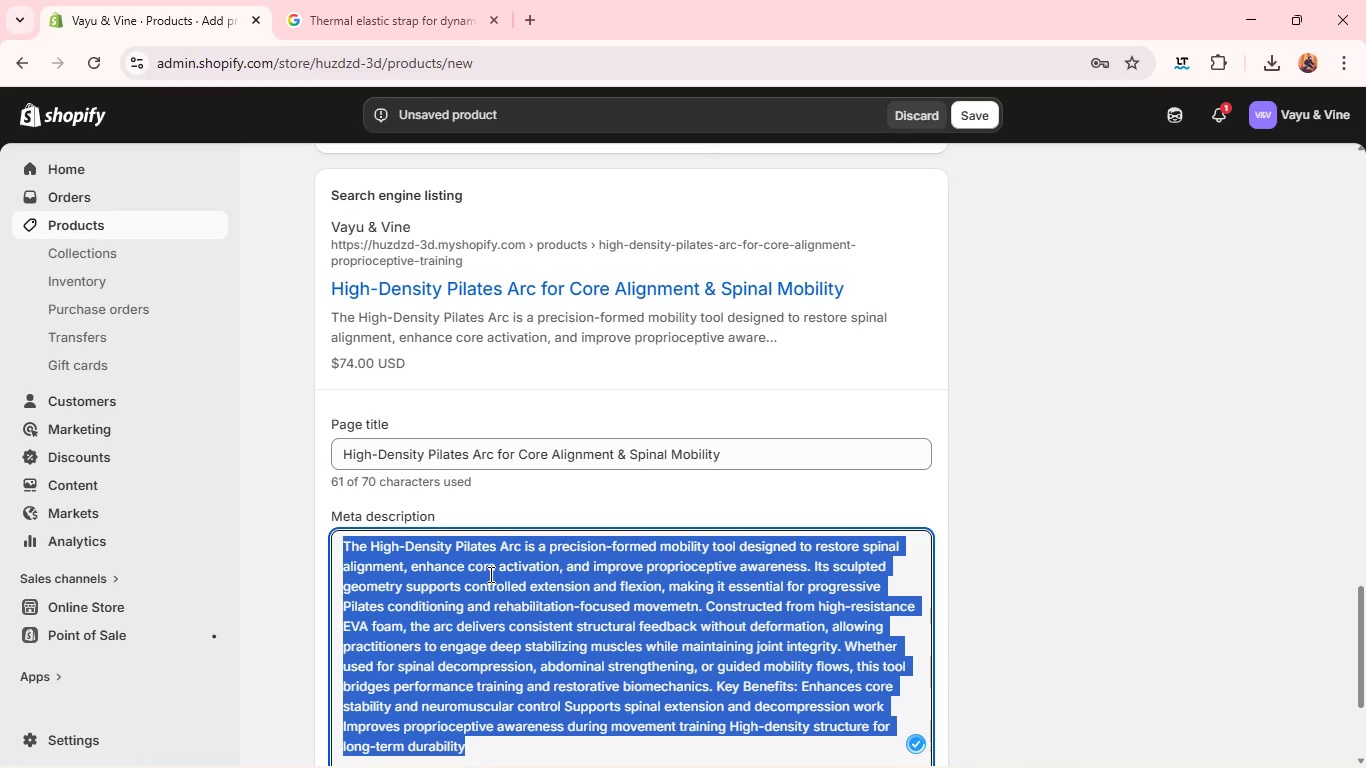 
key(Control+V)
 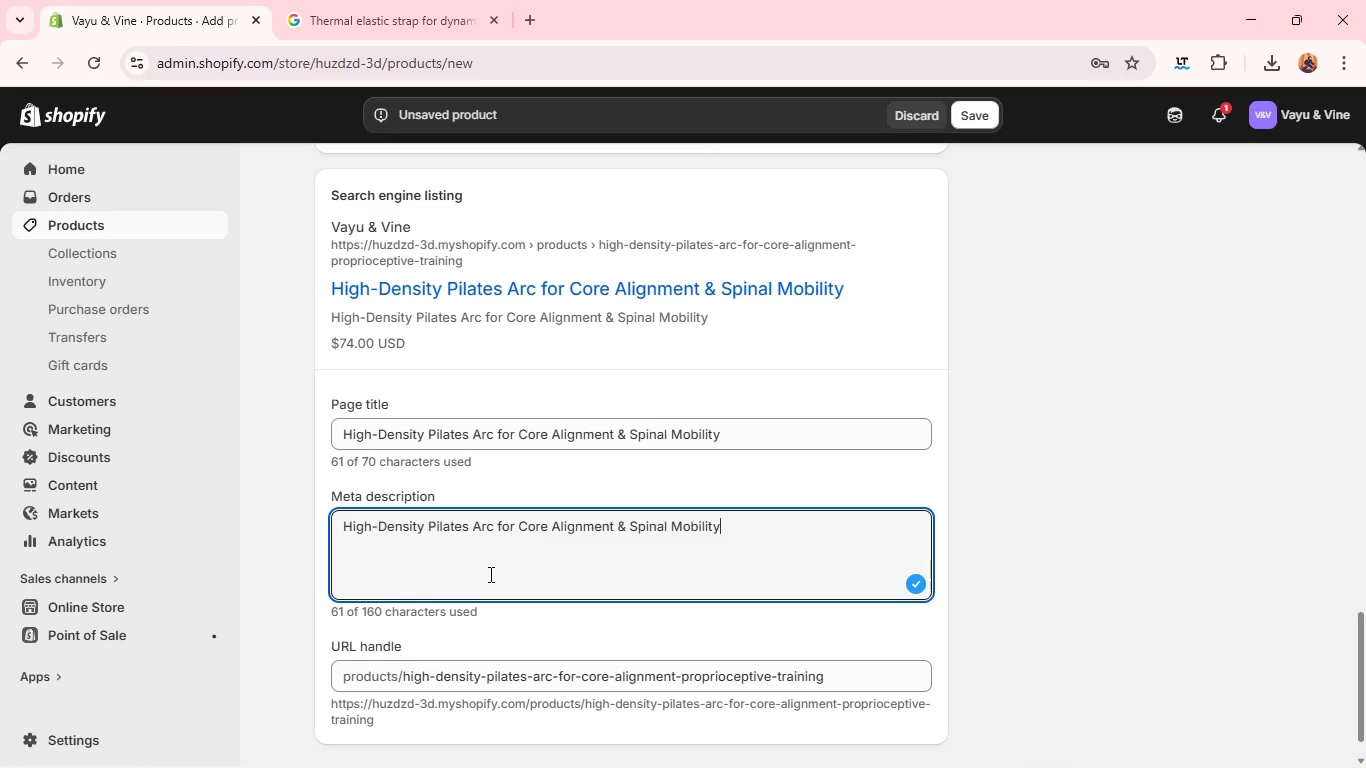 
wait(7.67)
 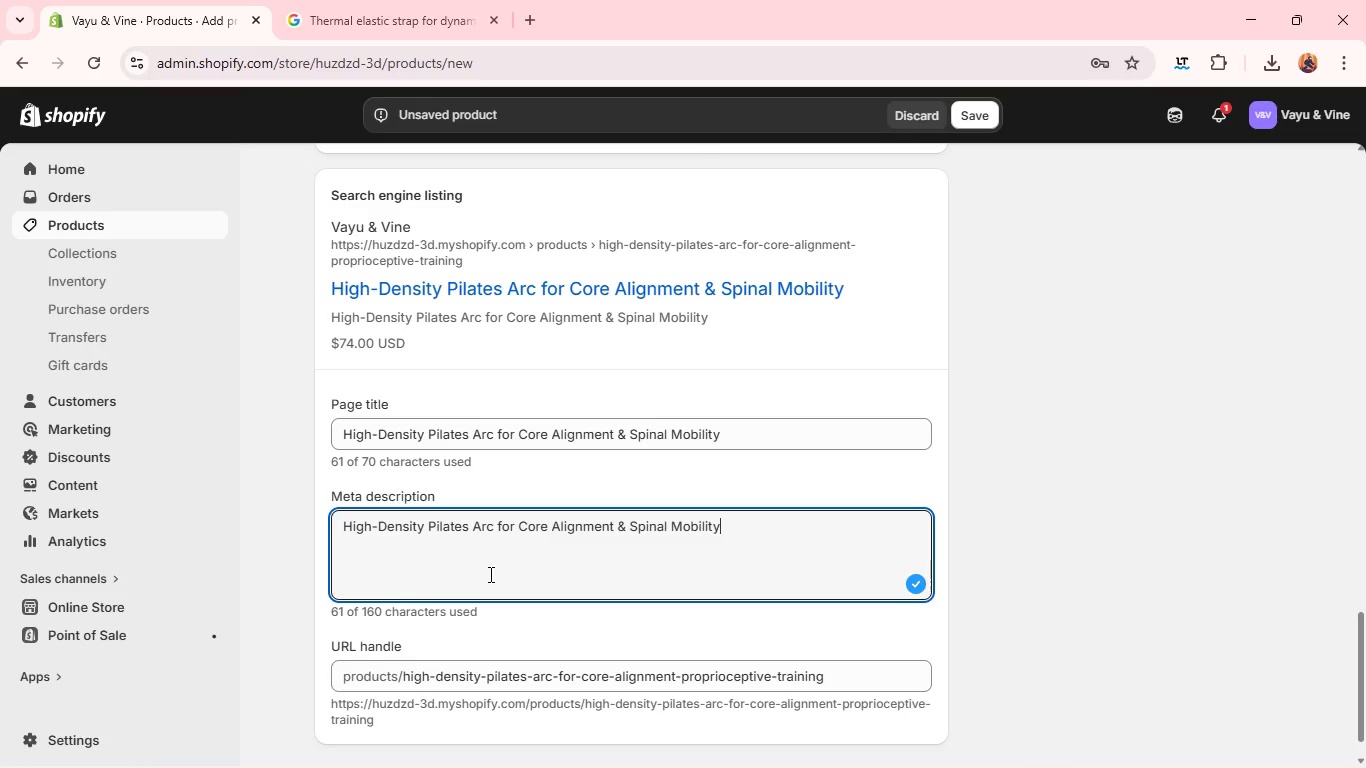 
left_click_drag(start_coordinate=[738, 524], to_coordinate=[476, 525])
 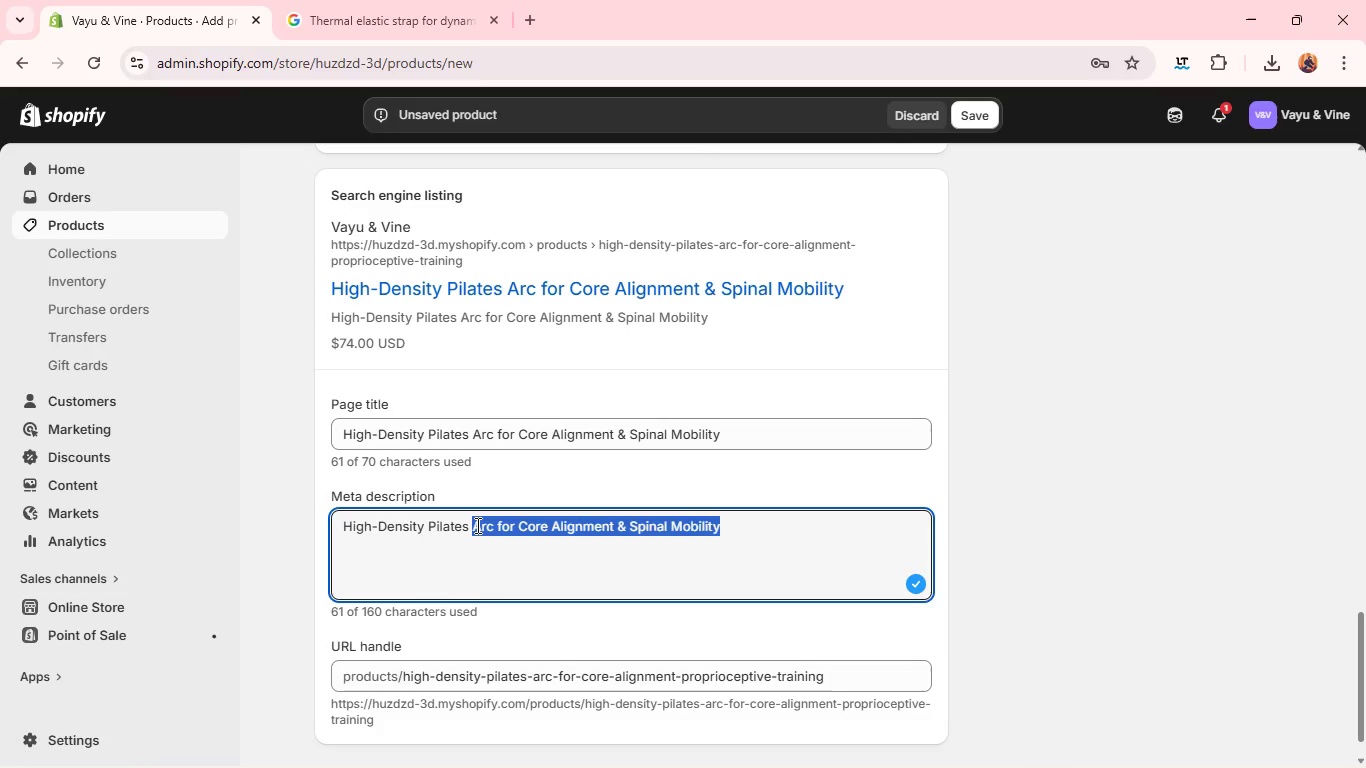 
type(arc)
 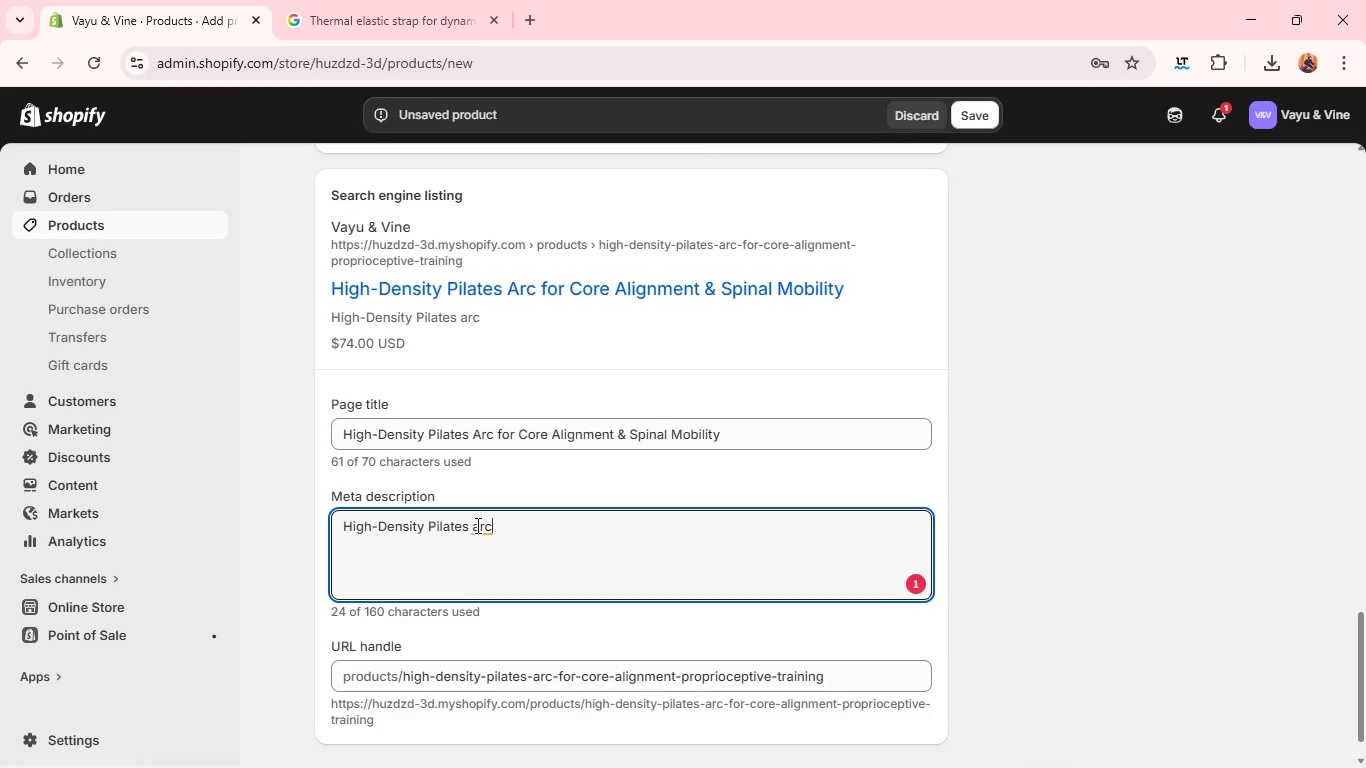 
type( designed for corw)
key(Backspace)
key(Backspace)
type(ew)
key(Backspace)
key(Backspace)
type(re strengthining soinal, )
 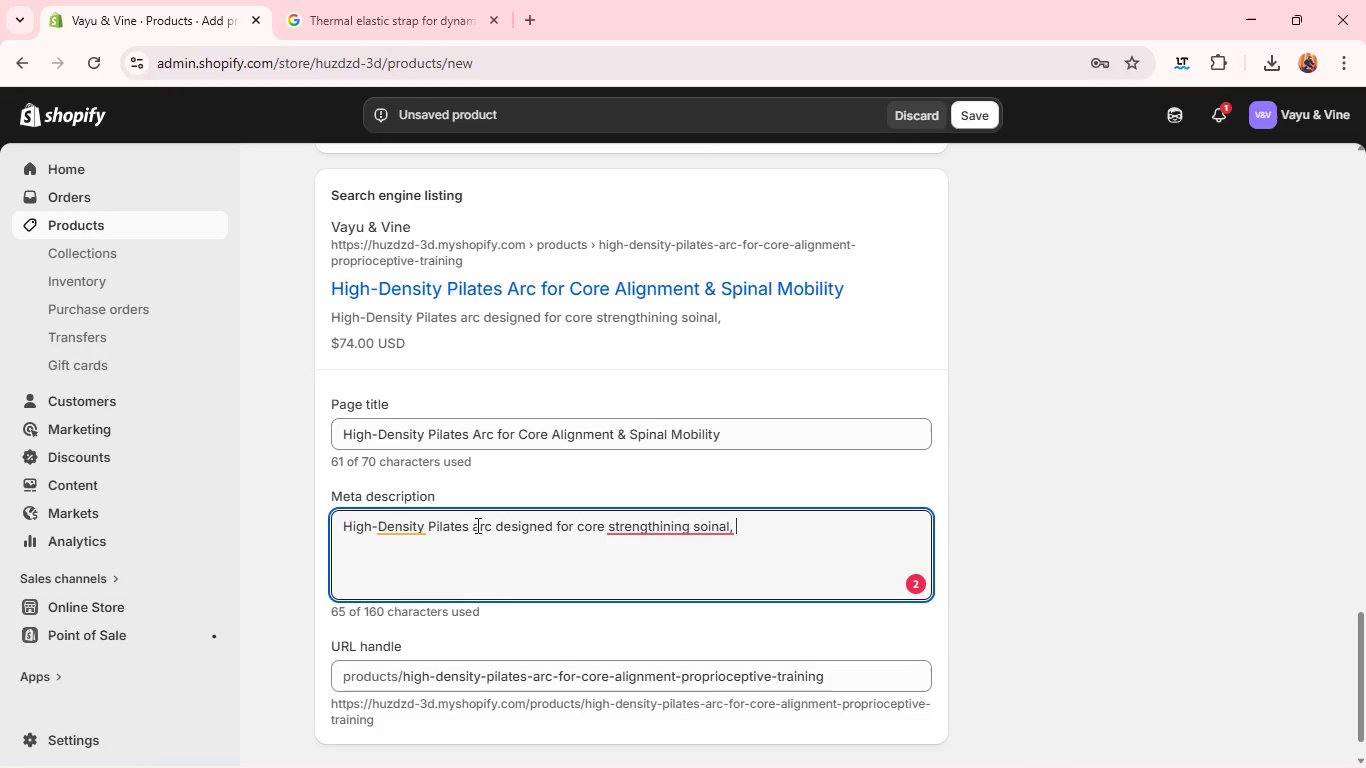 
wait(7.19)
 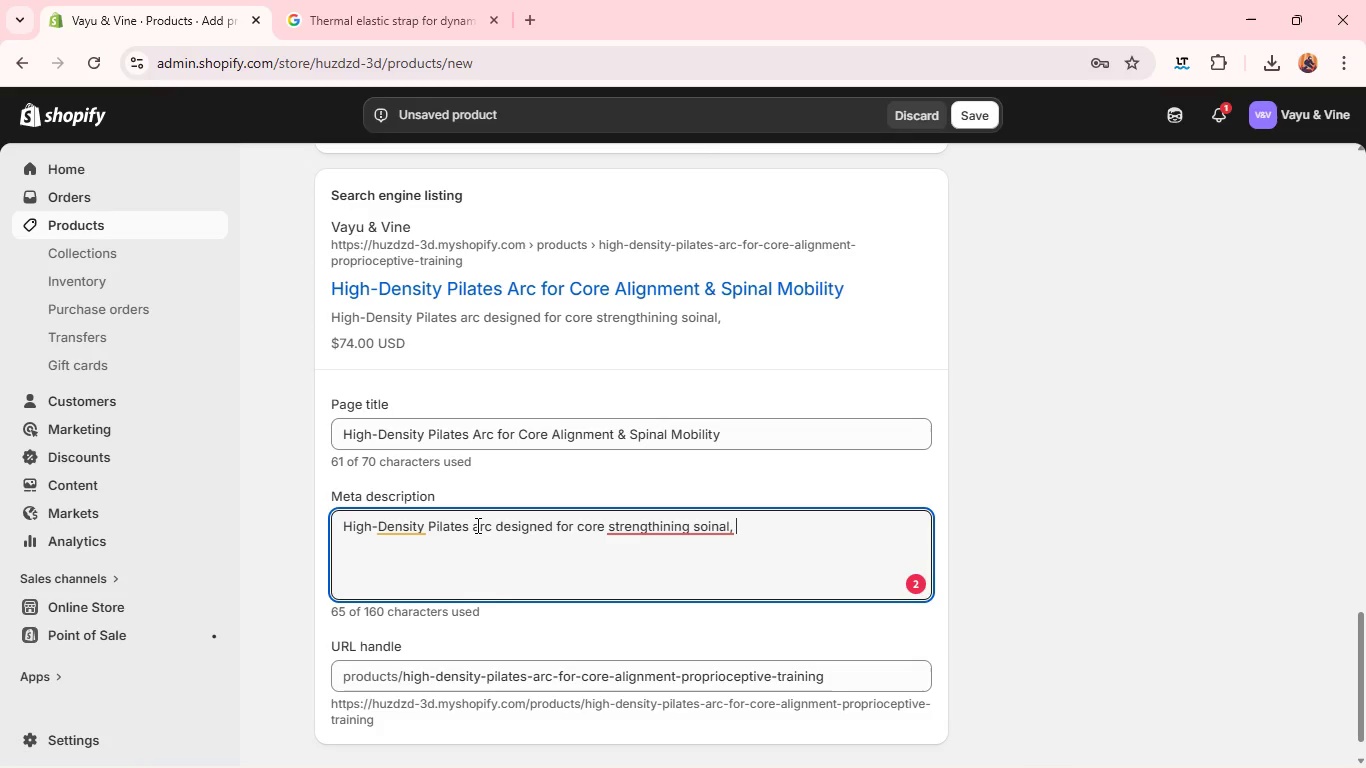 
left_click([714, 522])
 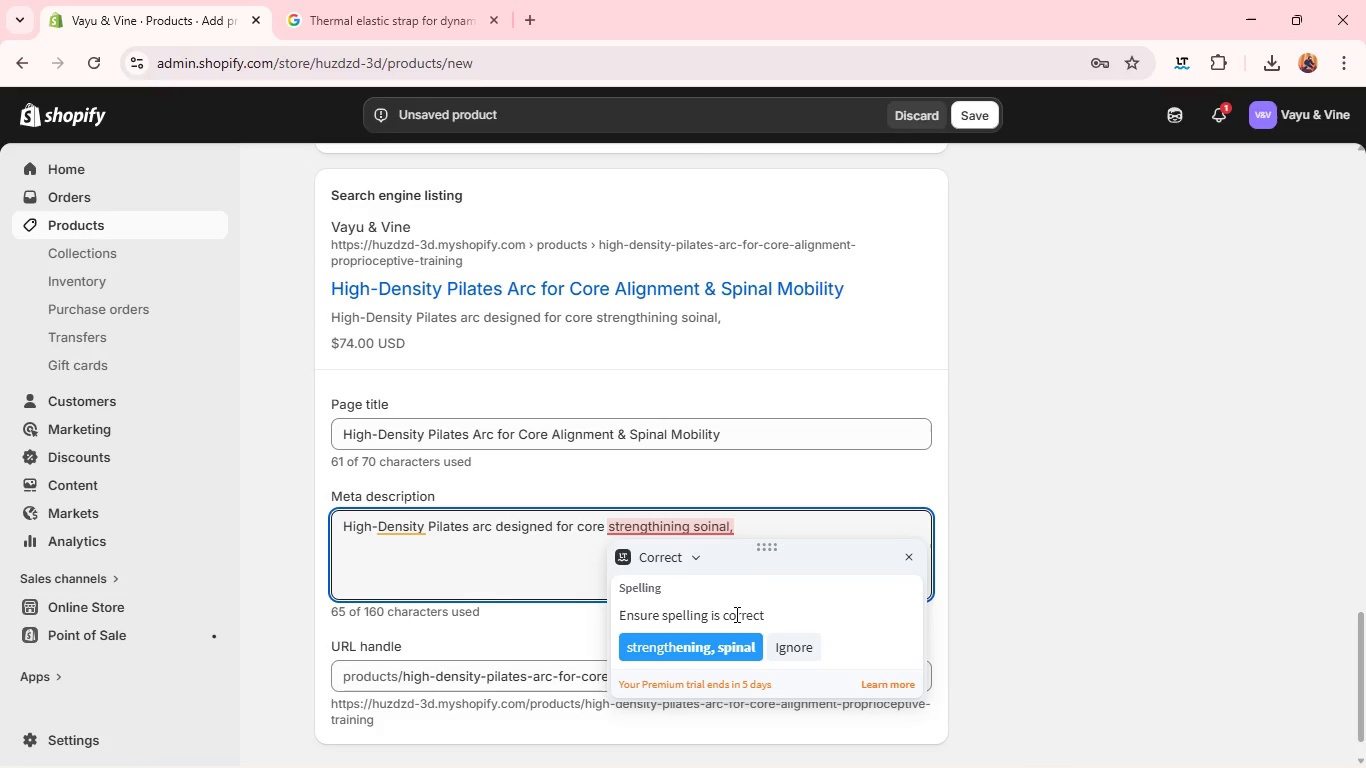 
left_click([734, 636])
 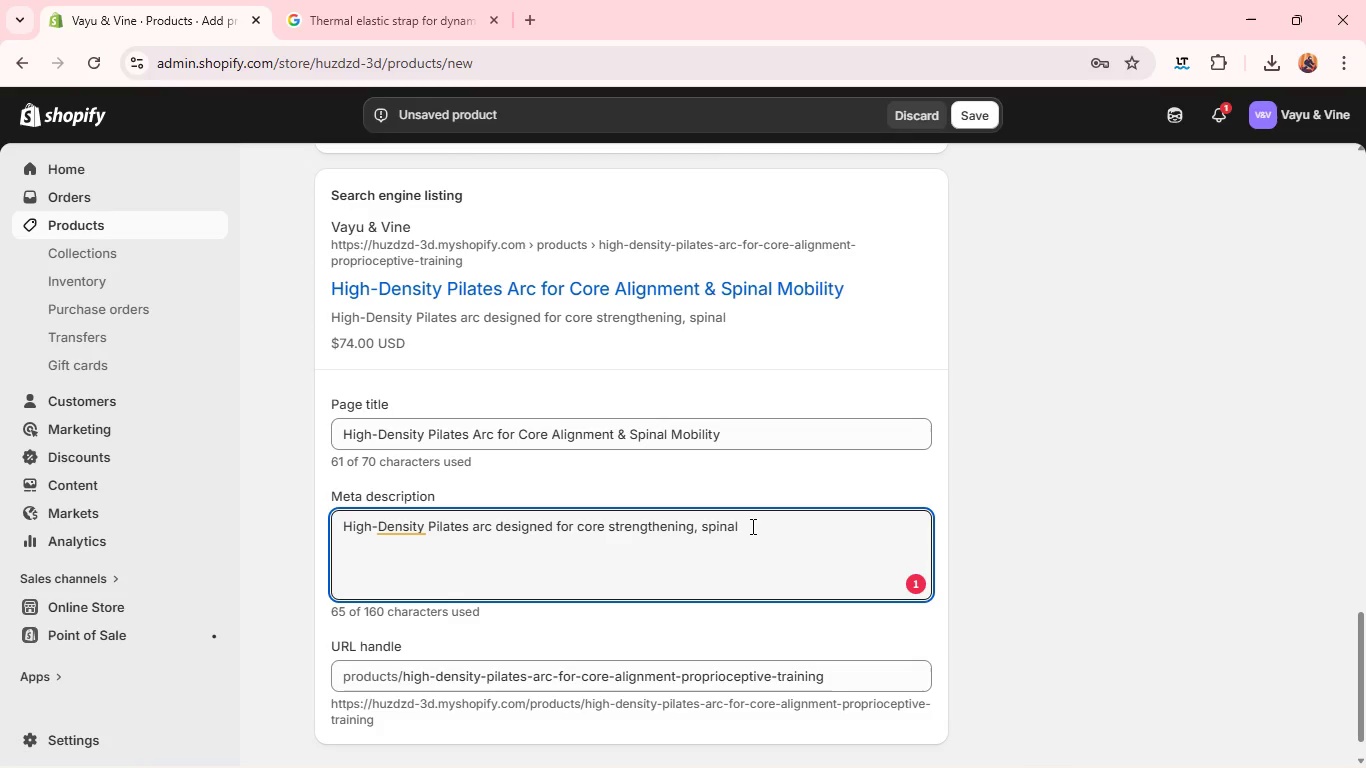 
left_click([752, 523])
 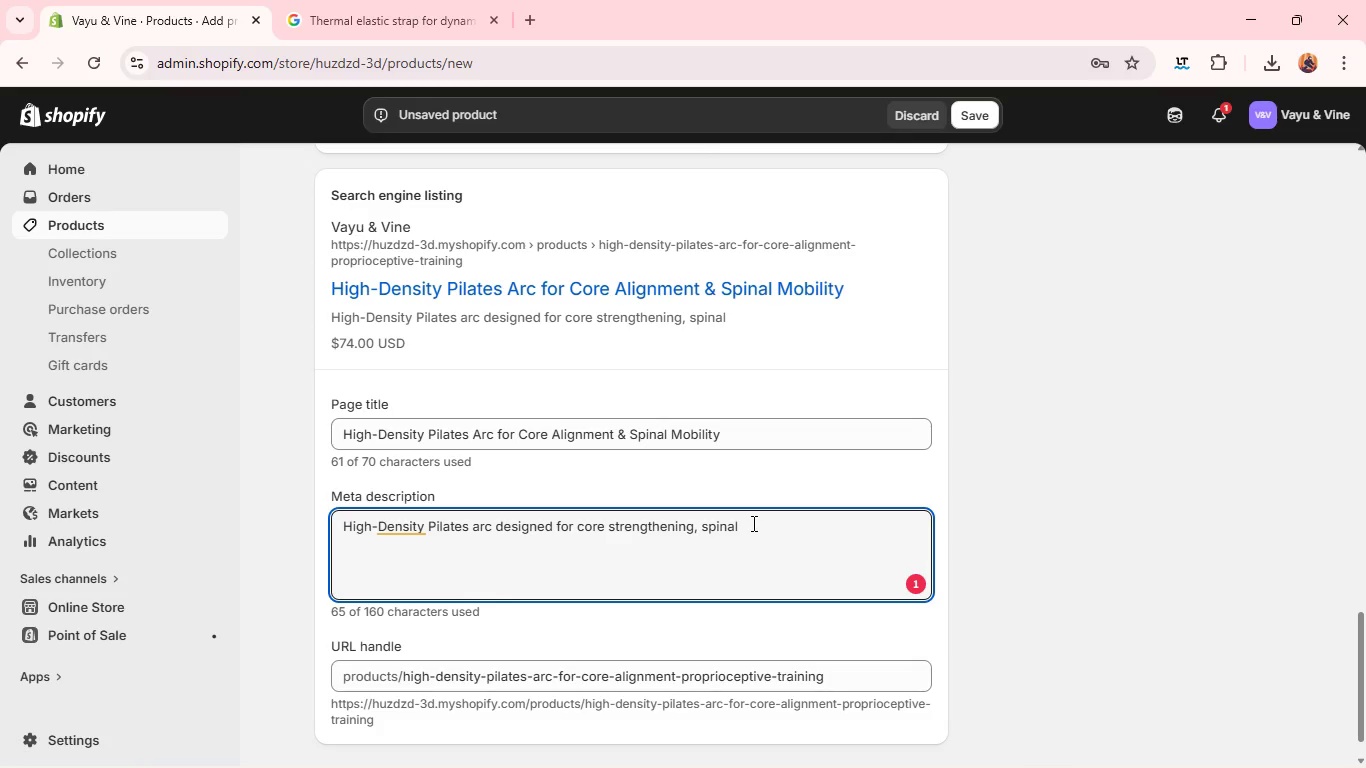 
type(alignent, anf )
key(Backspace)
key(Backspace)
type(d proprioceptive traning)
 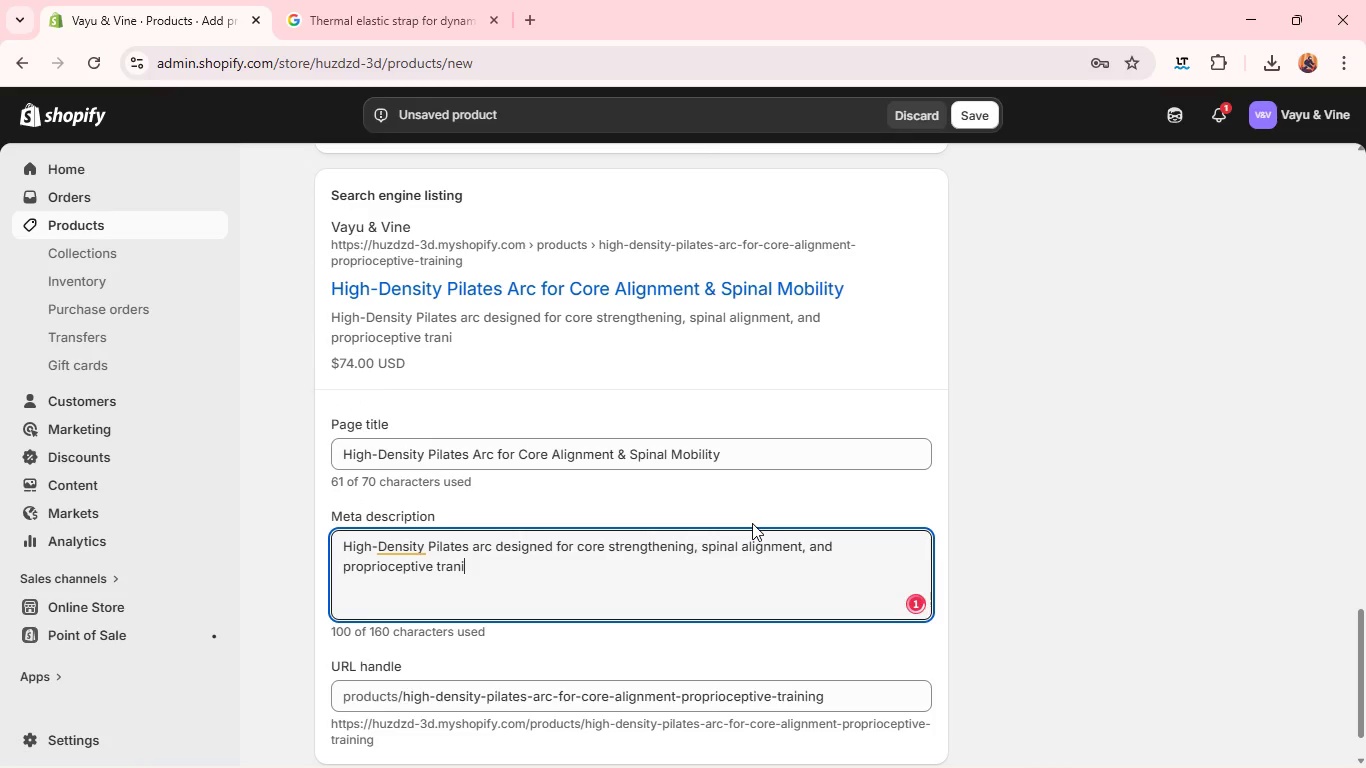 
hold_key(key=M, duration=0.31)
 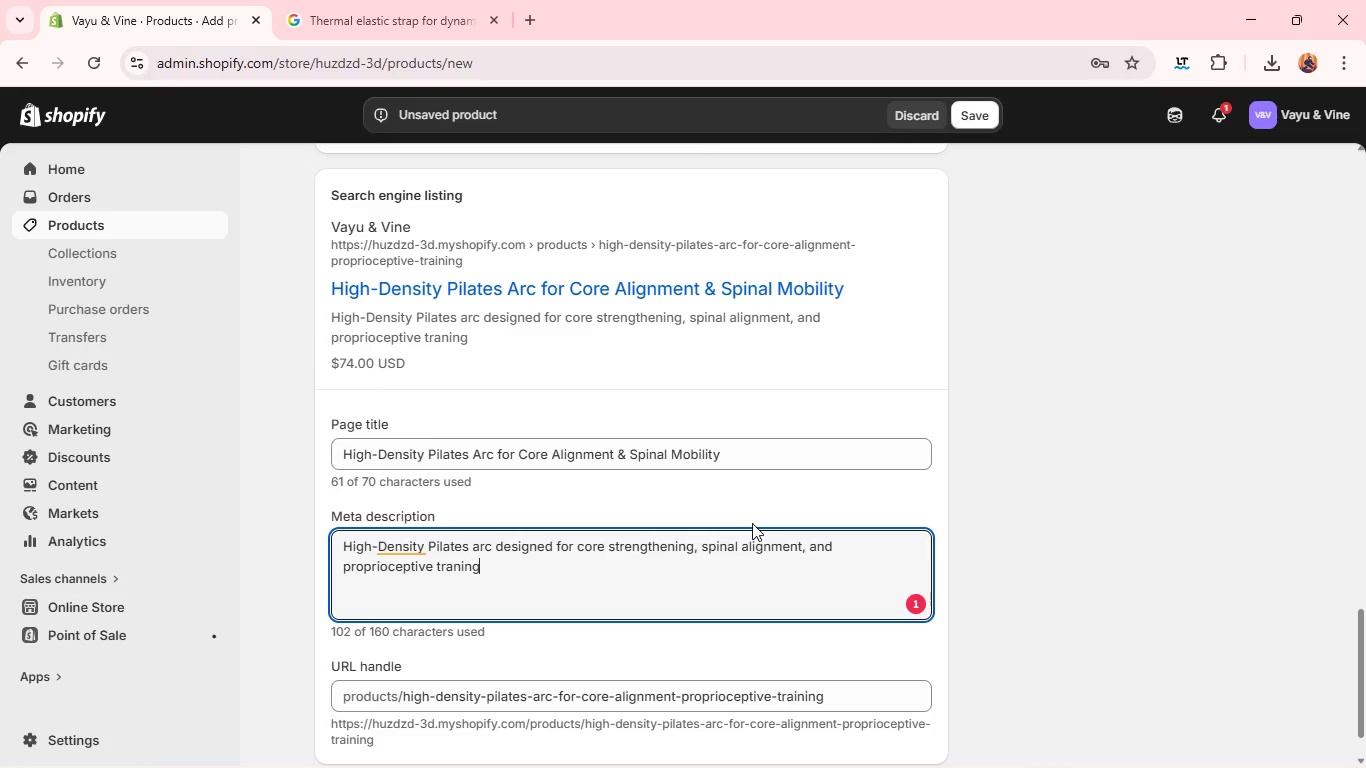 
wait(6.69)
 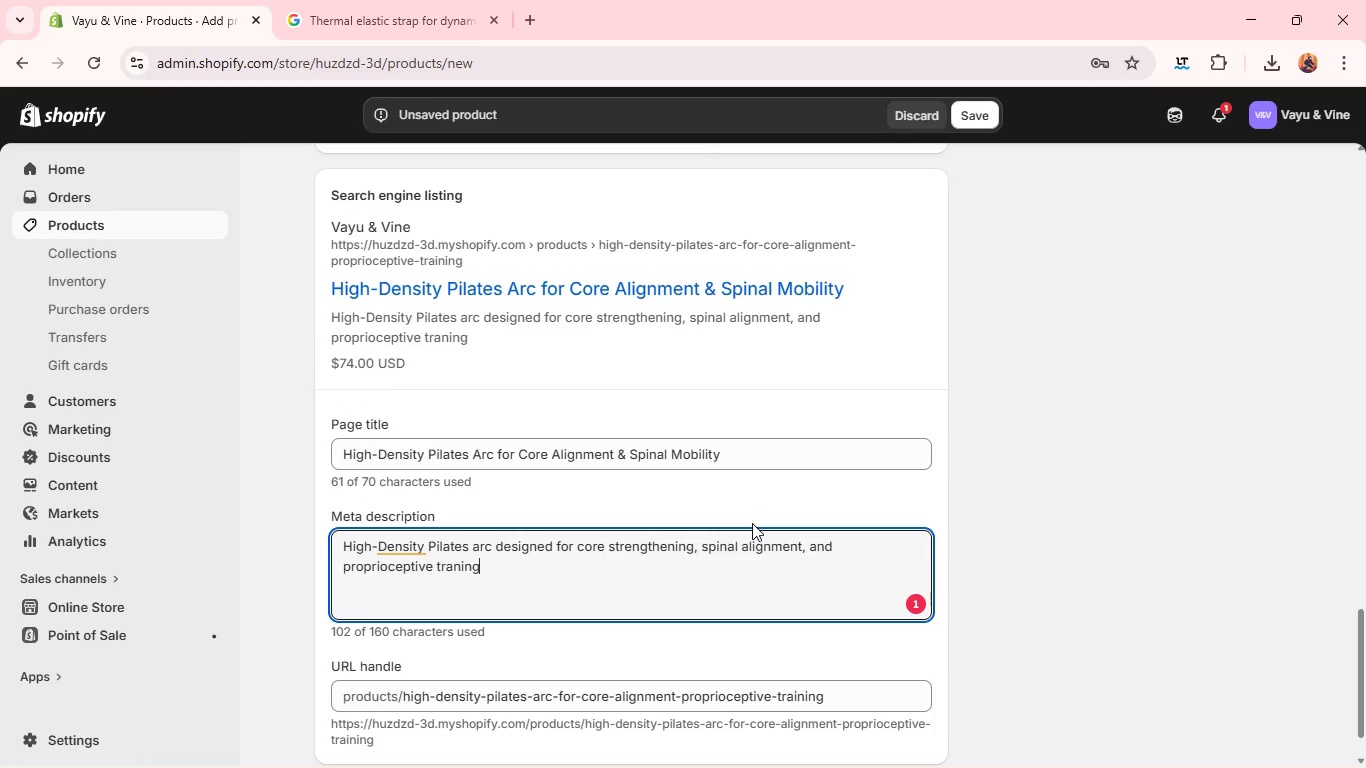 
type(,)
key(Backspace)
type(. Ie)
key(Backspace)
type(deal for mobility anf)
key(Backspace)
type(d rehanilitation routines. )
 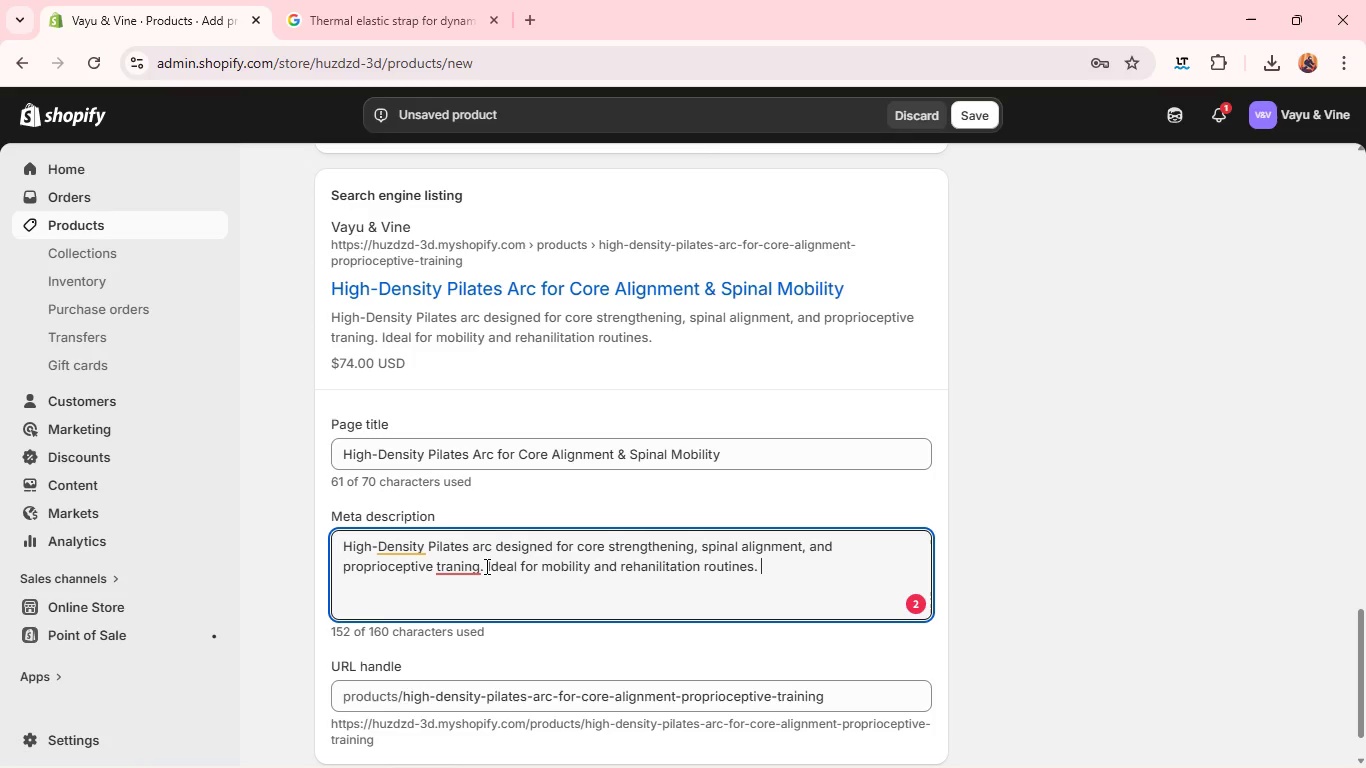 
left_click([430, 575])
 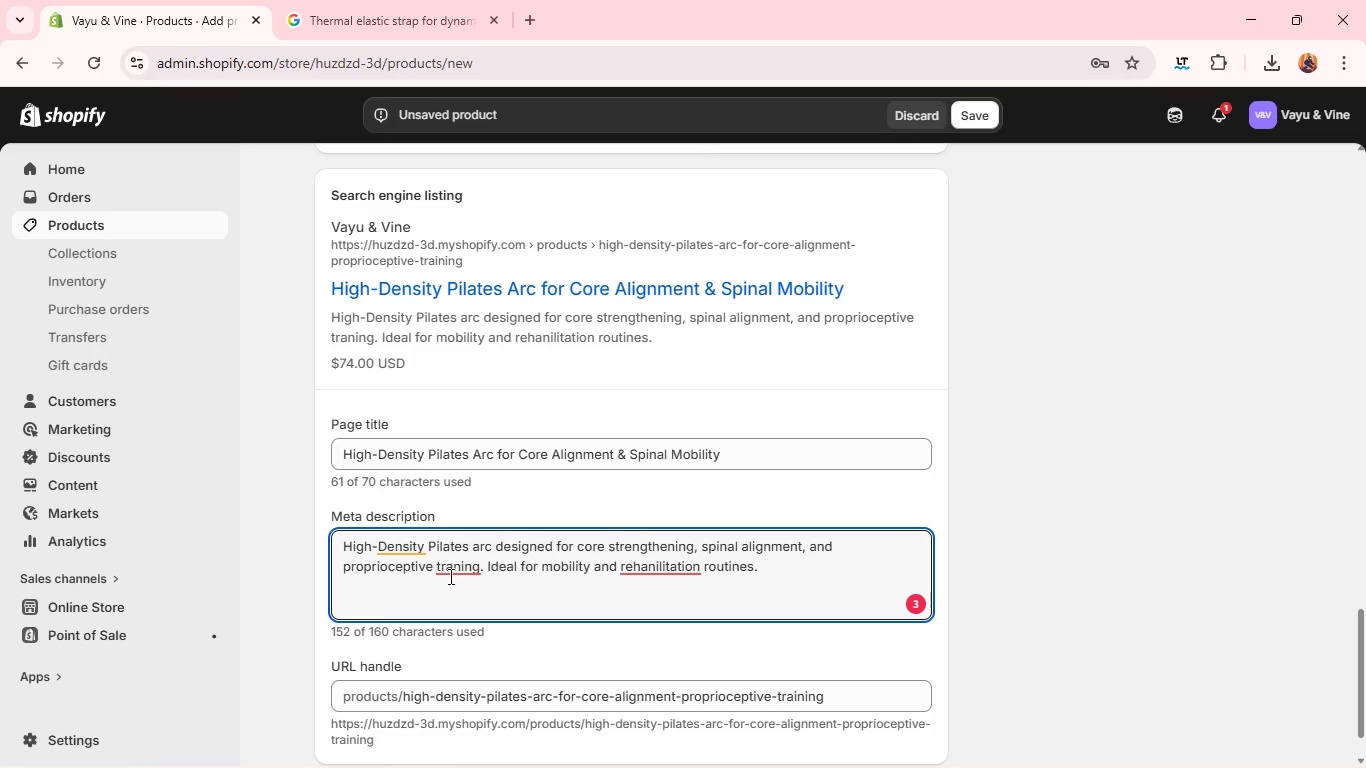 
left_click([449, 576])
 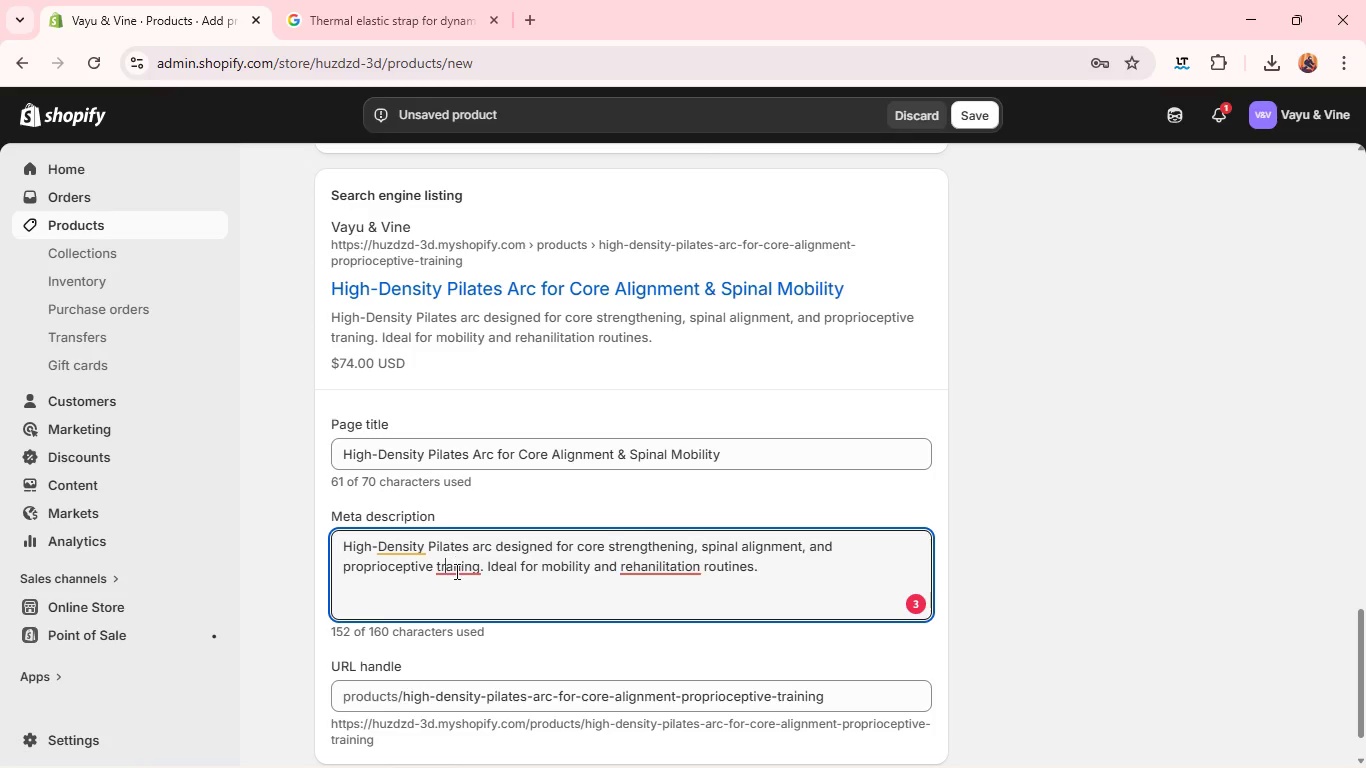 
left_click([457, 577])
 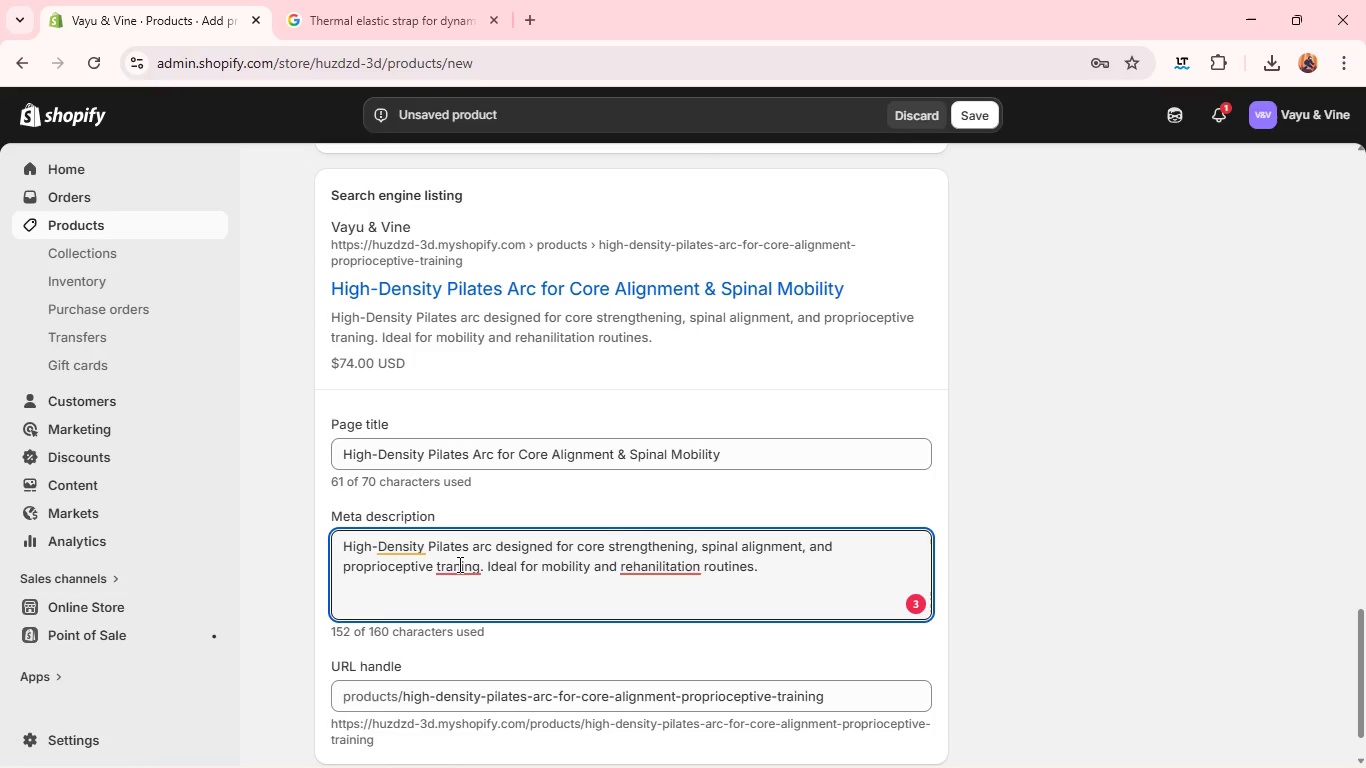 
left_click([458, 564])
 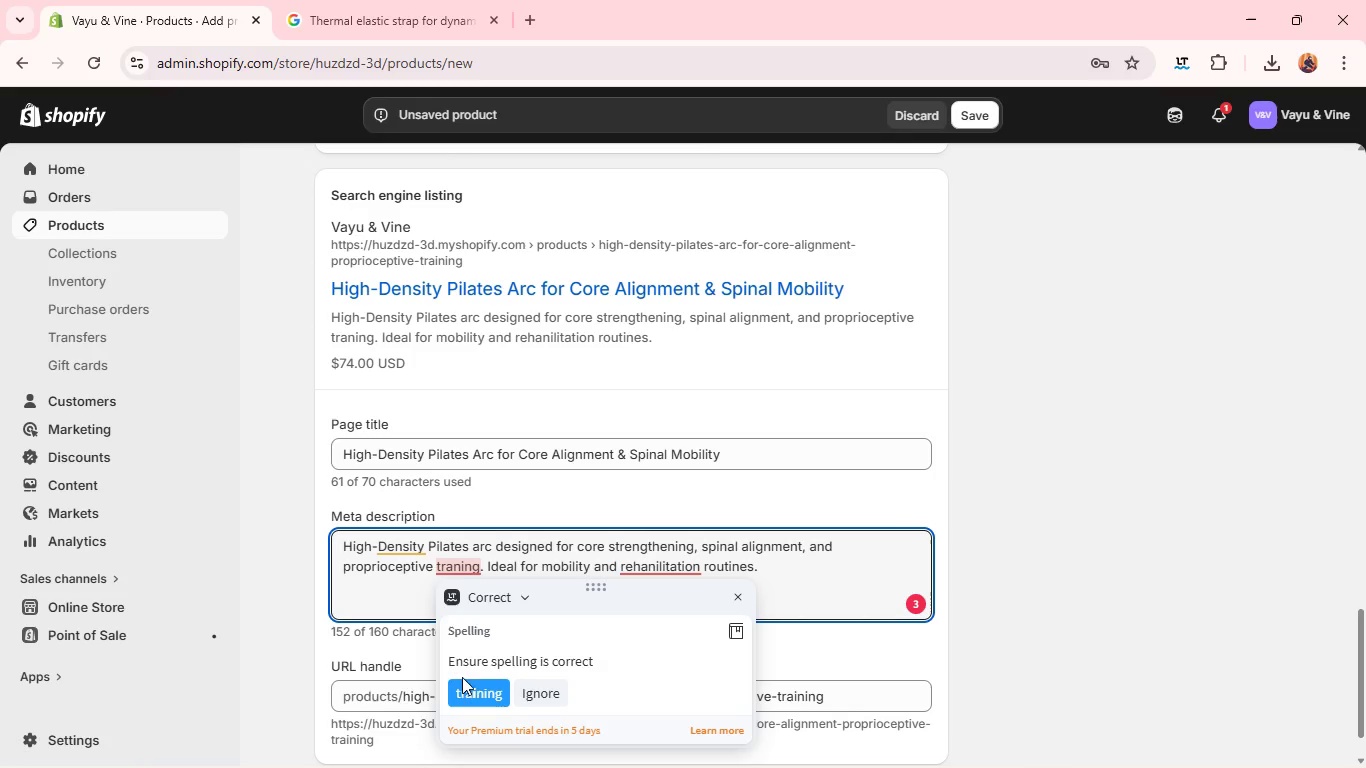 
left_click([468, 689])
 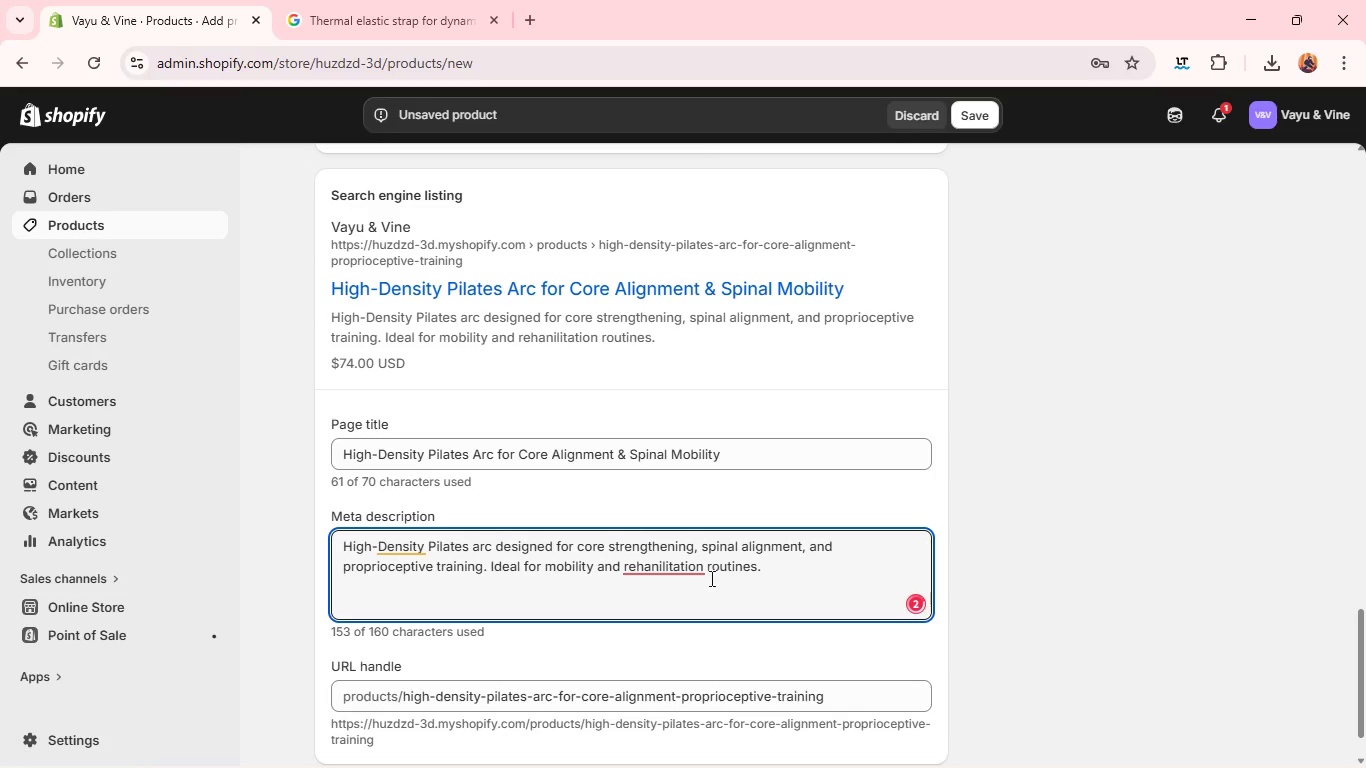 
left_click([694, 568])
 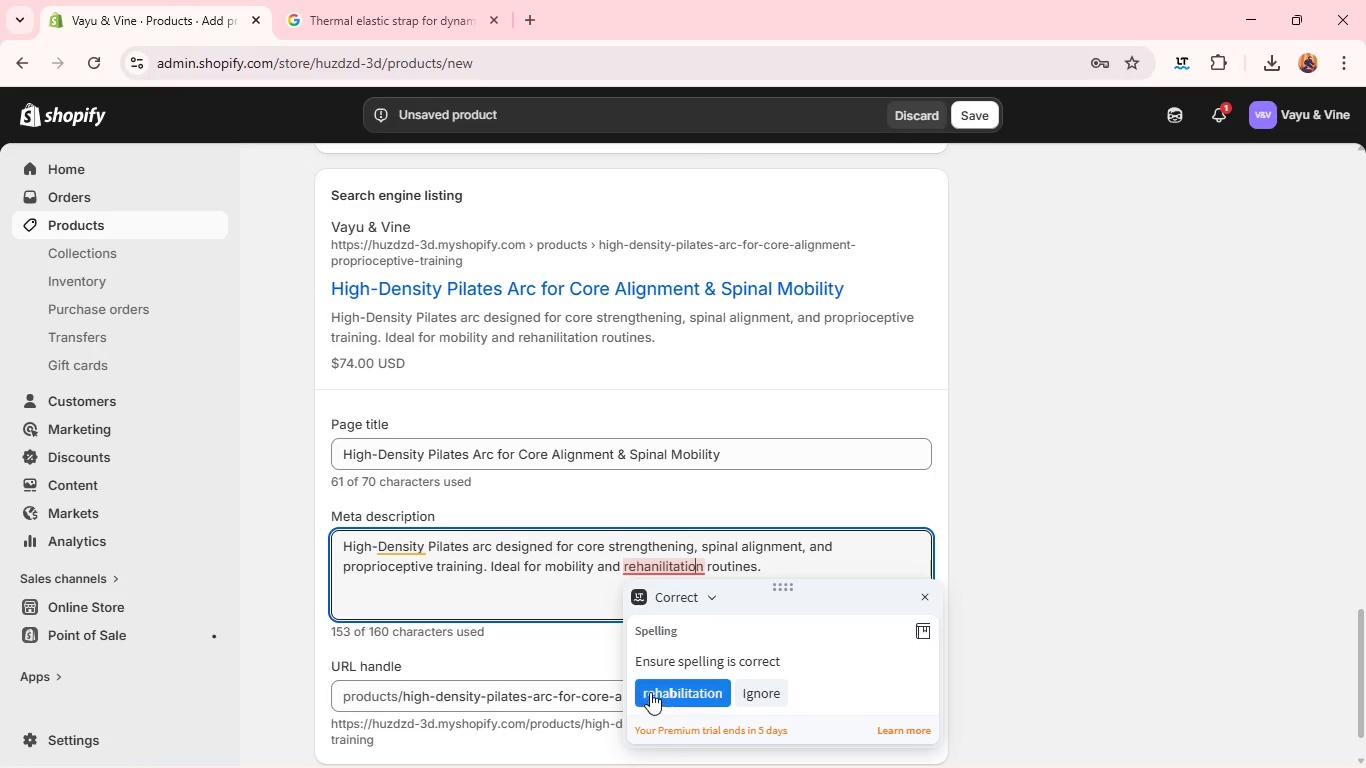 
left_click([652, 688])
 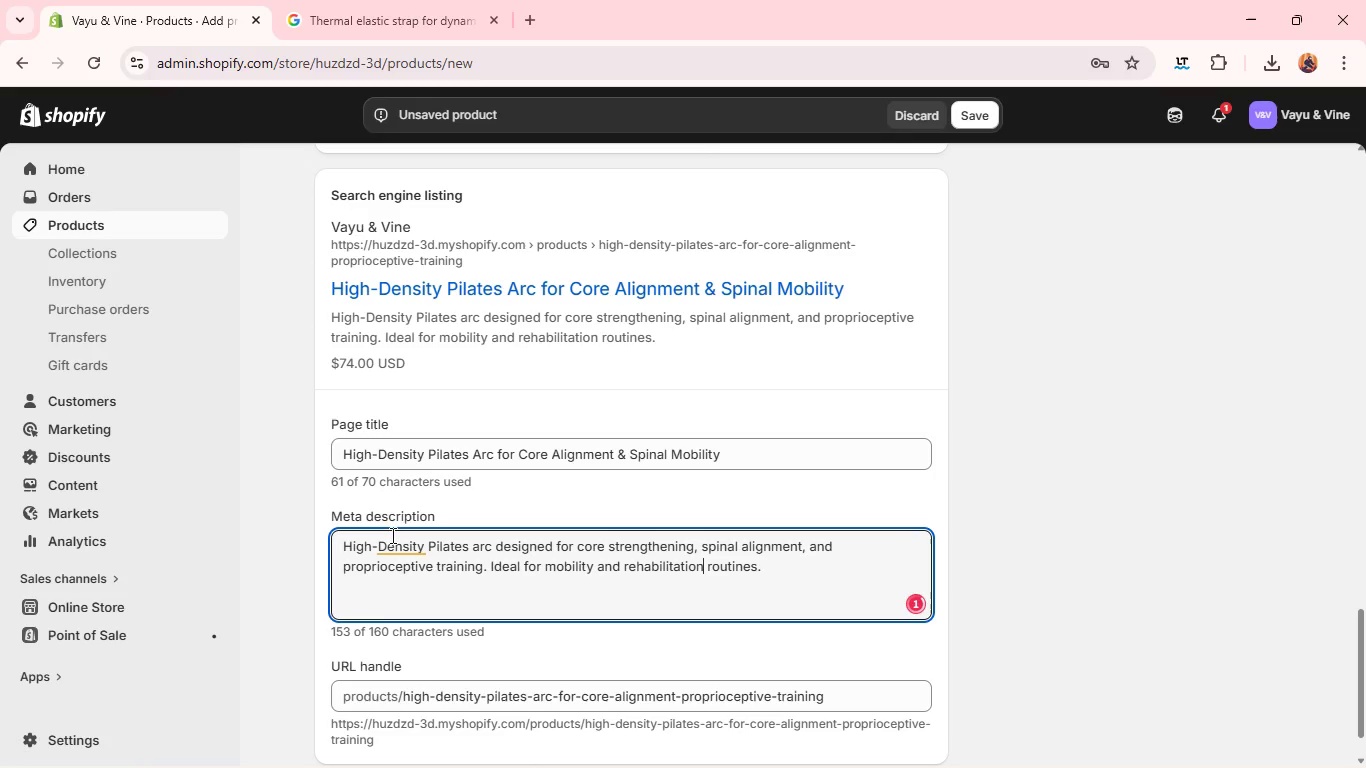 
left_click([401, 540])
 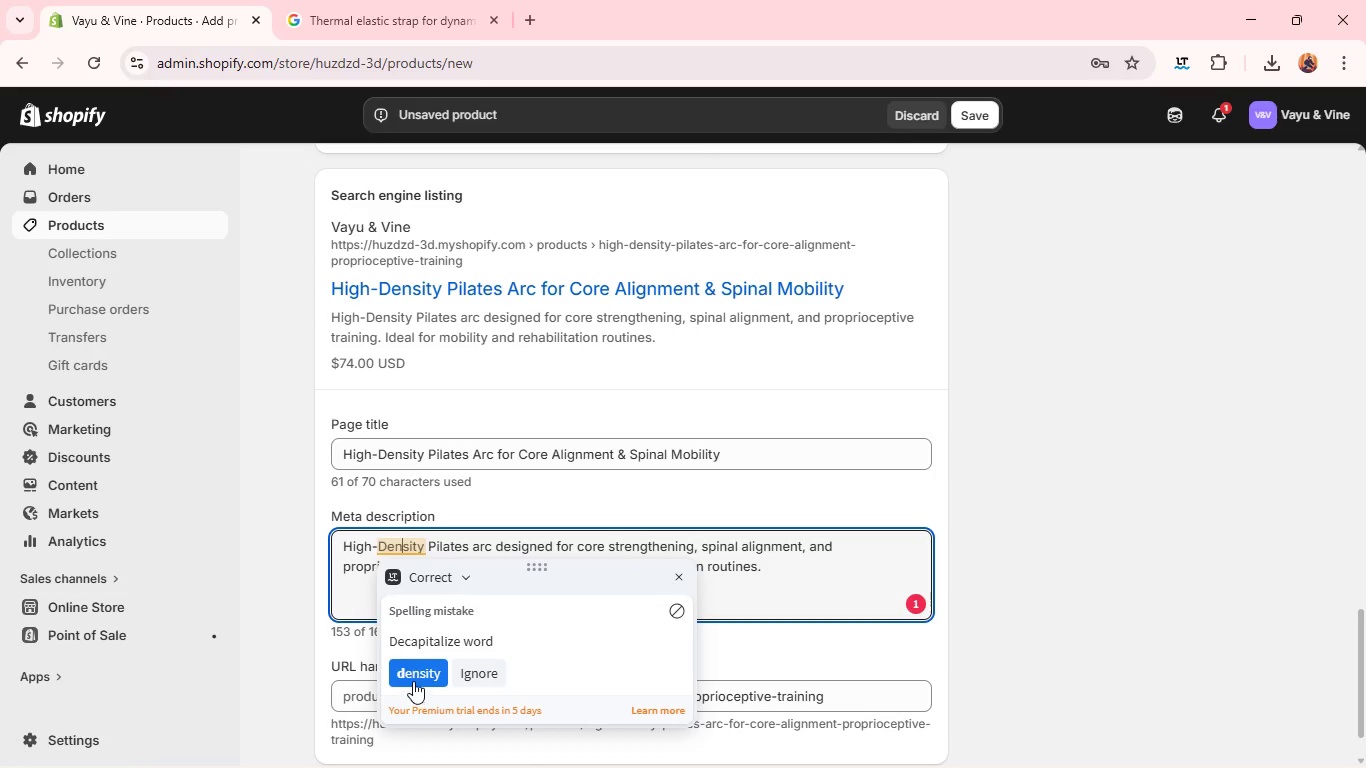 
left_click([412, 677])
 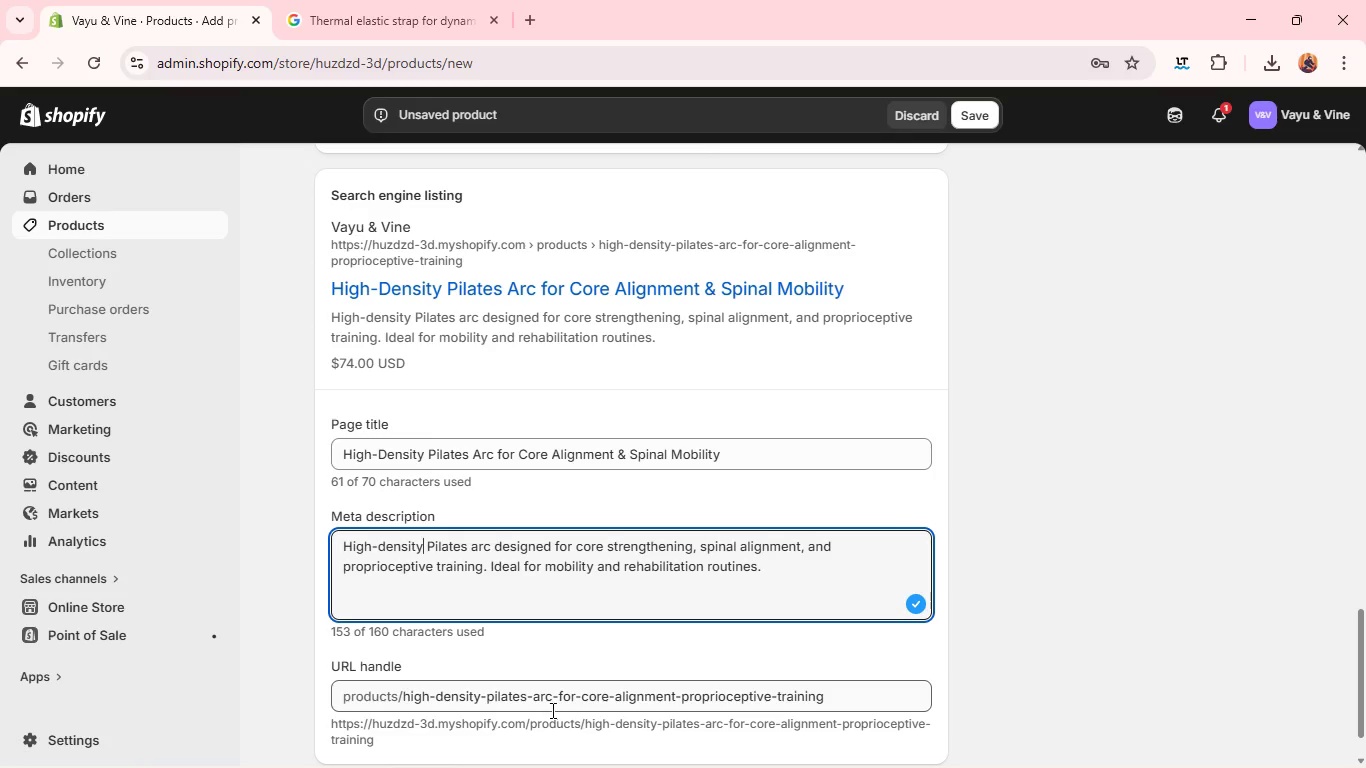 
wait(17.23)
 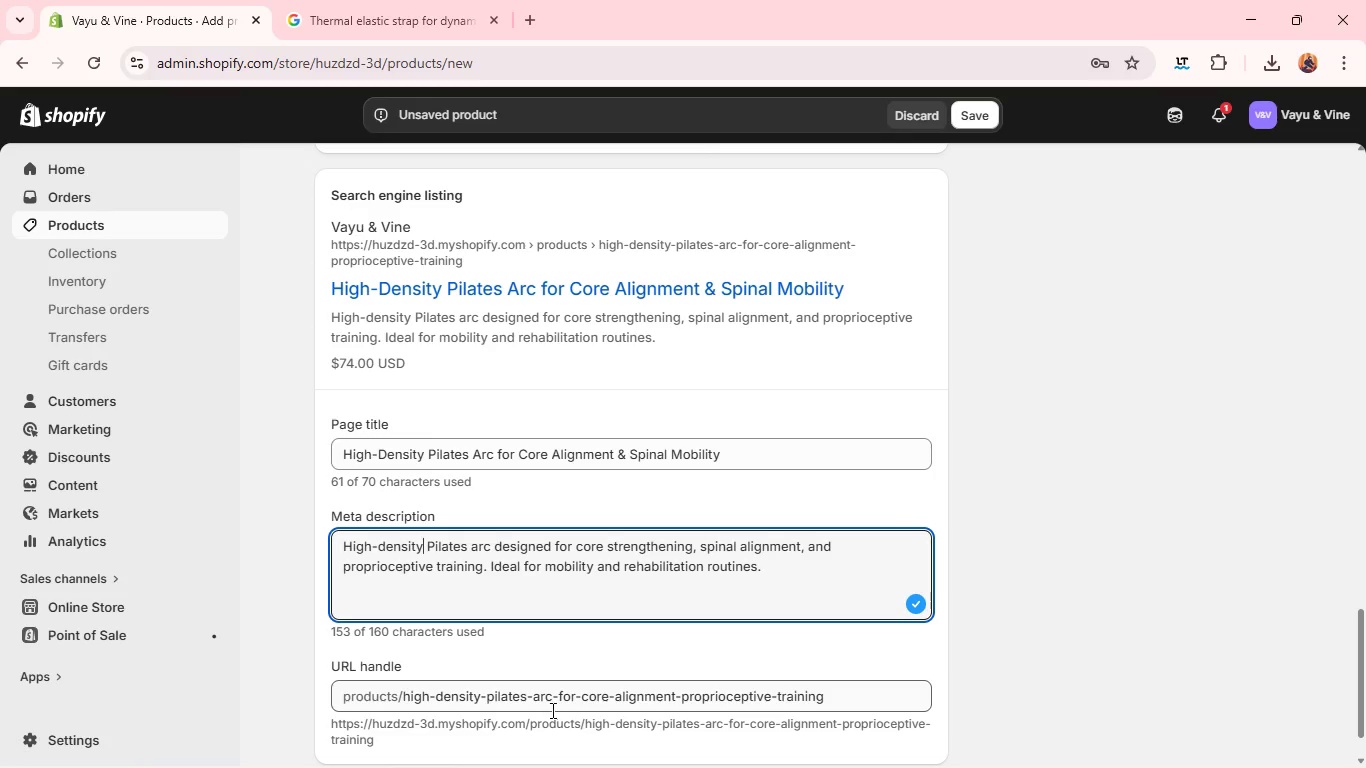 
left_click([584, 693])
 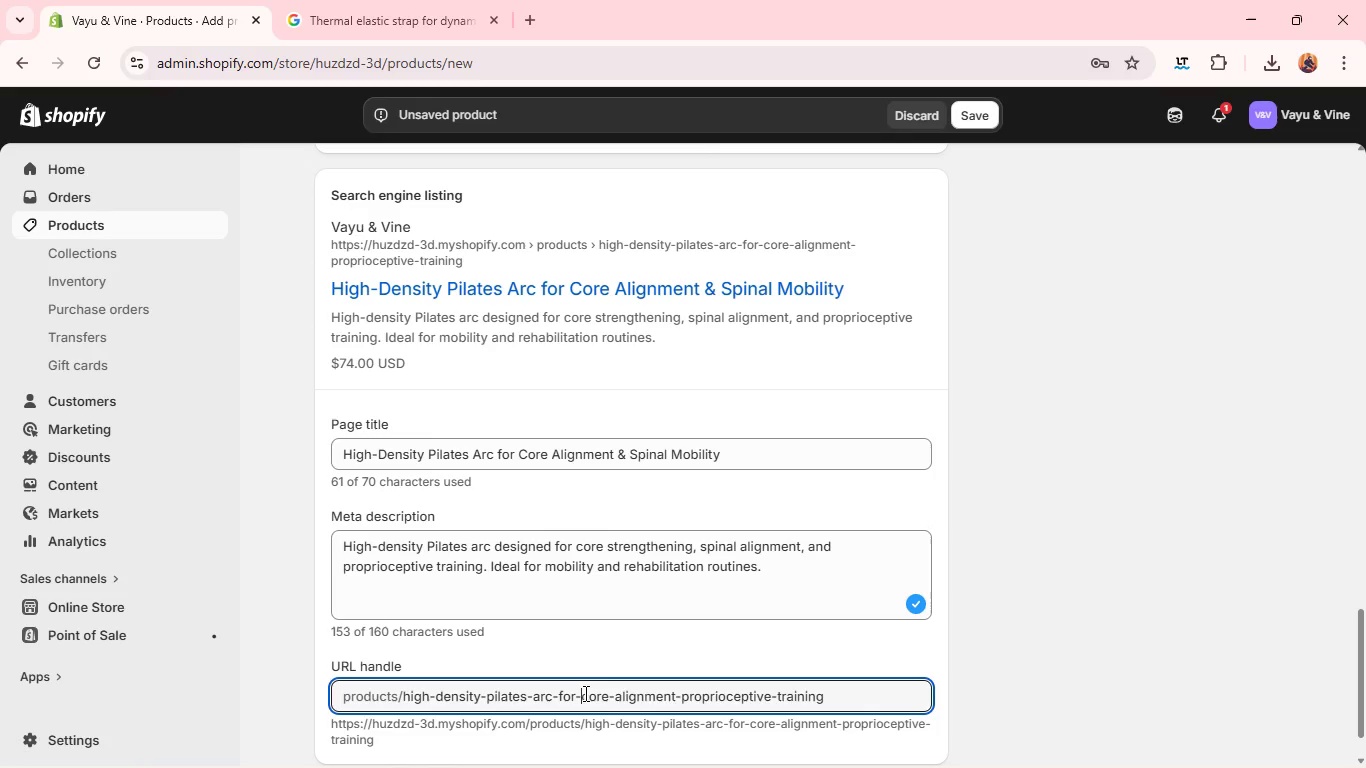 
key(Backspace)
 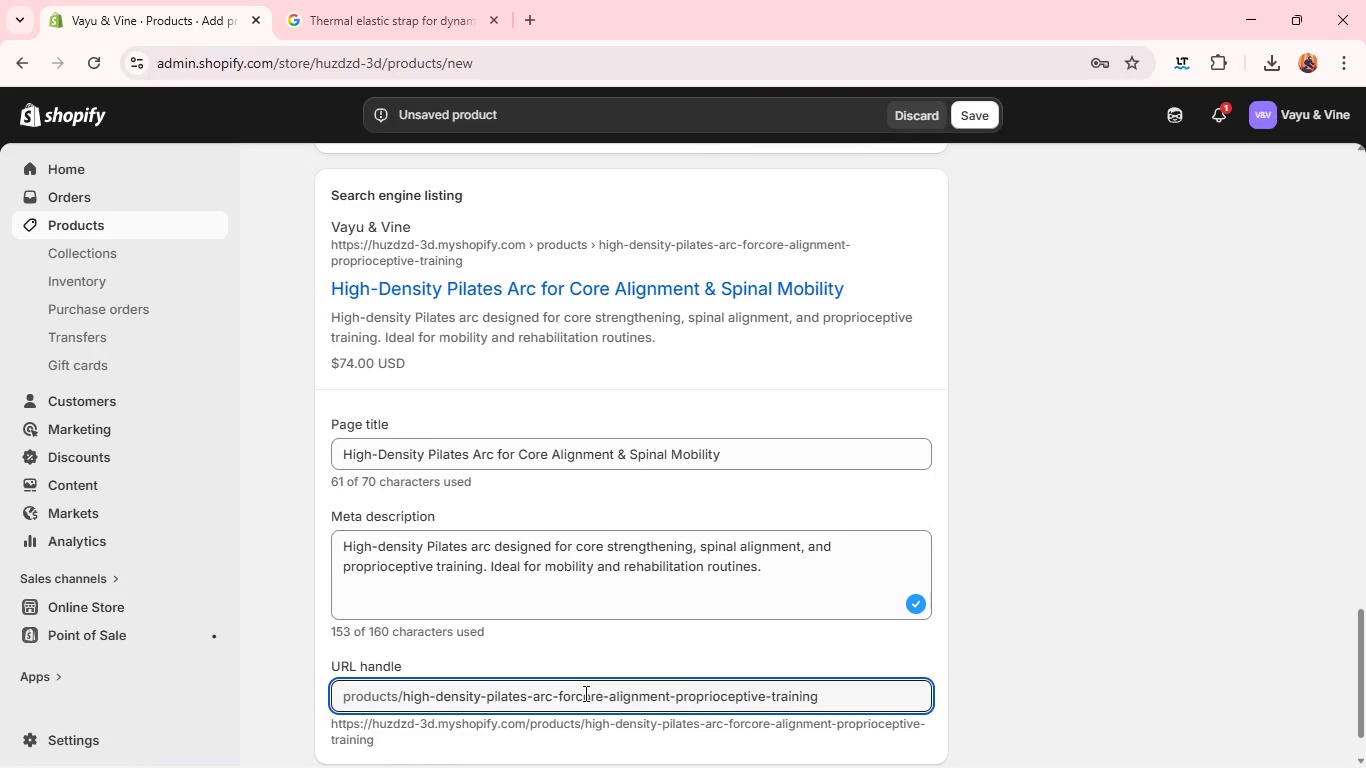 
key(Backspace)
 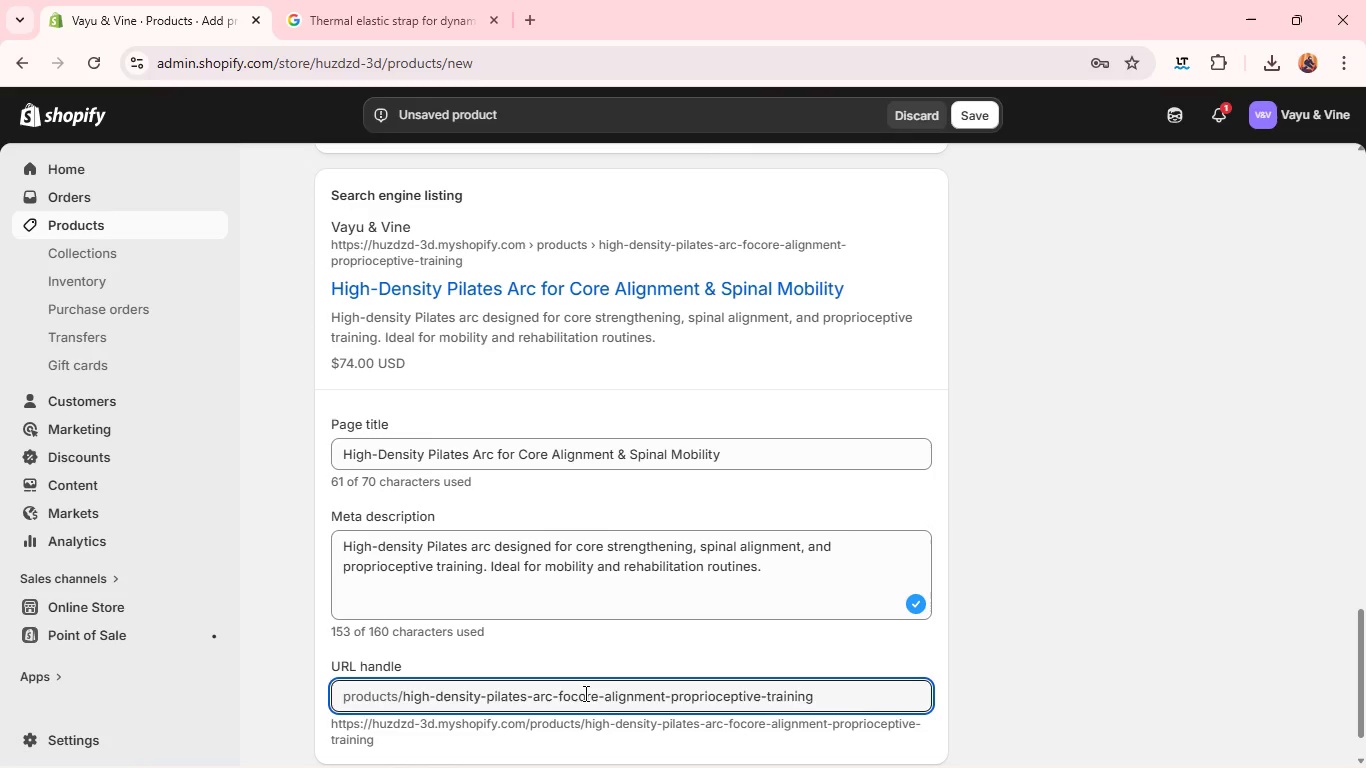 
key(Backspace)
 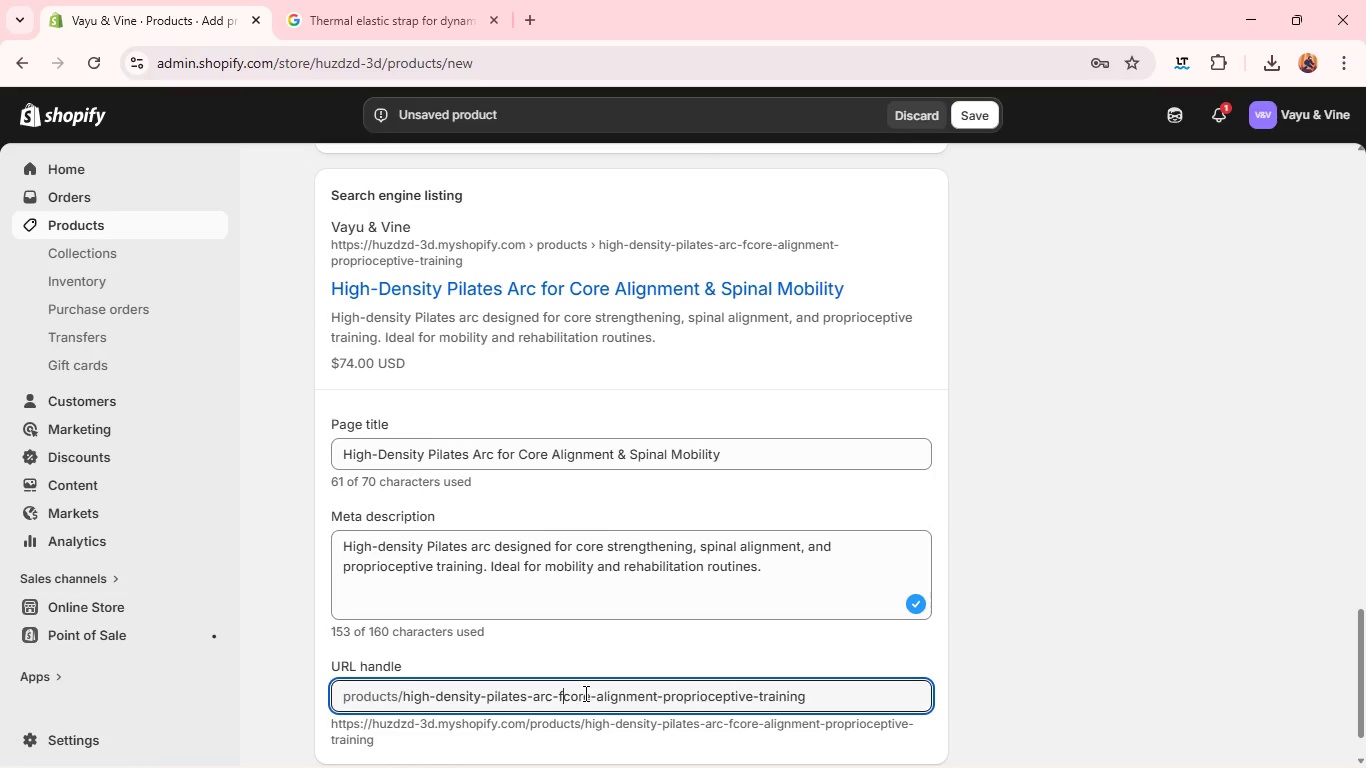 
key(Backspace)
 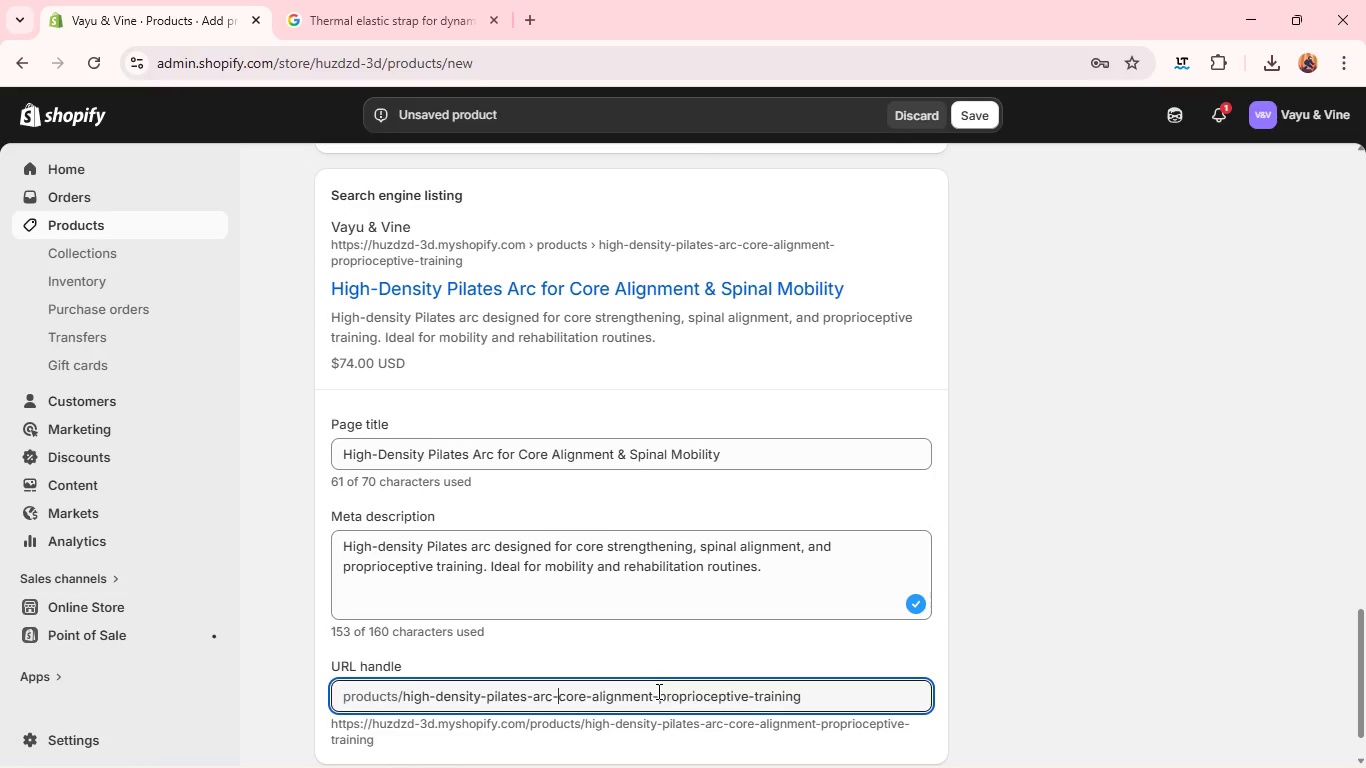 
left_click([659, 691])
 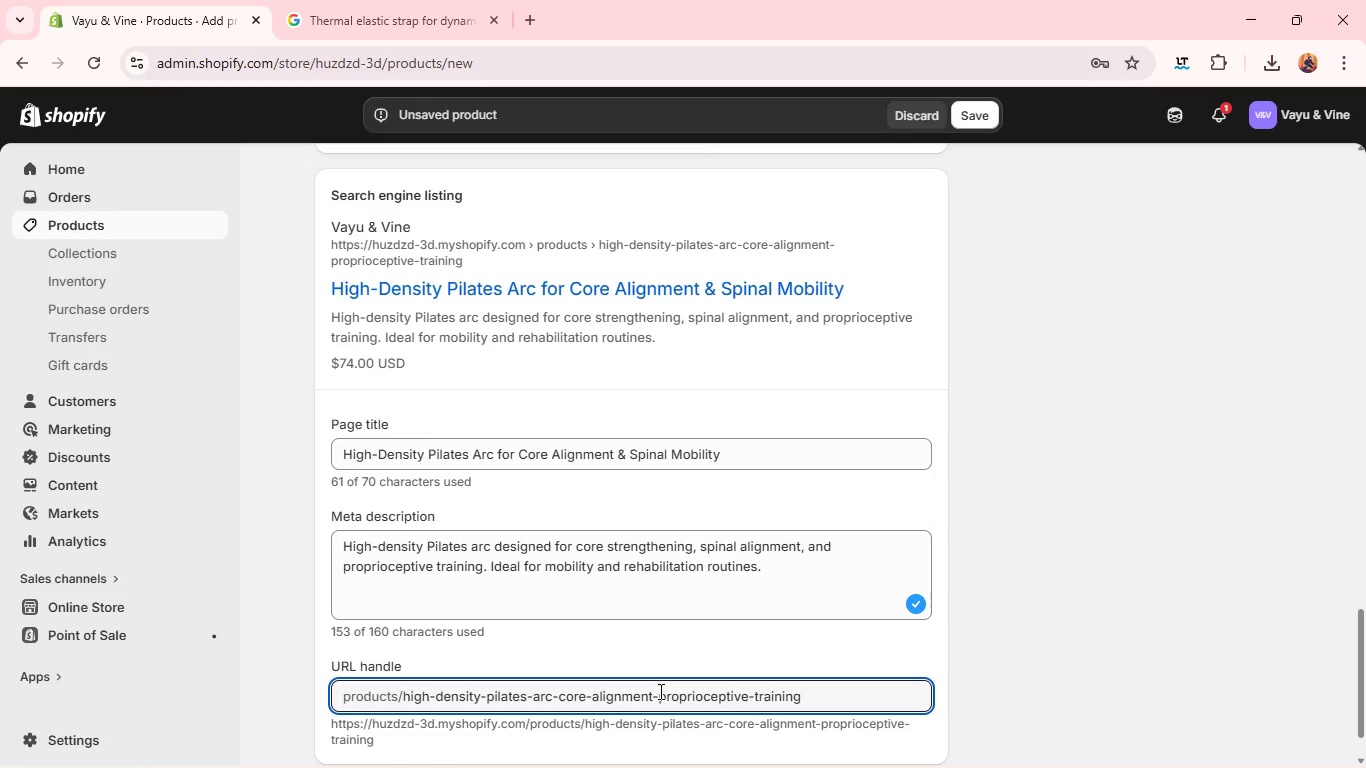 
left_click_drag(start_coordinate=[659, 691], to_coordinate=[1365, 579])
 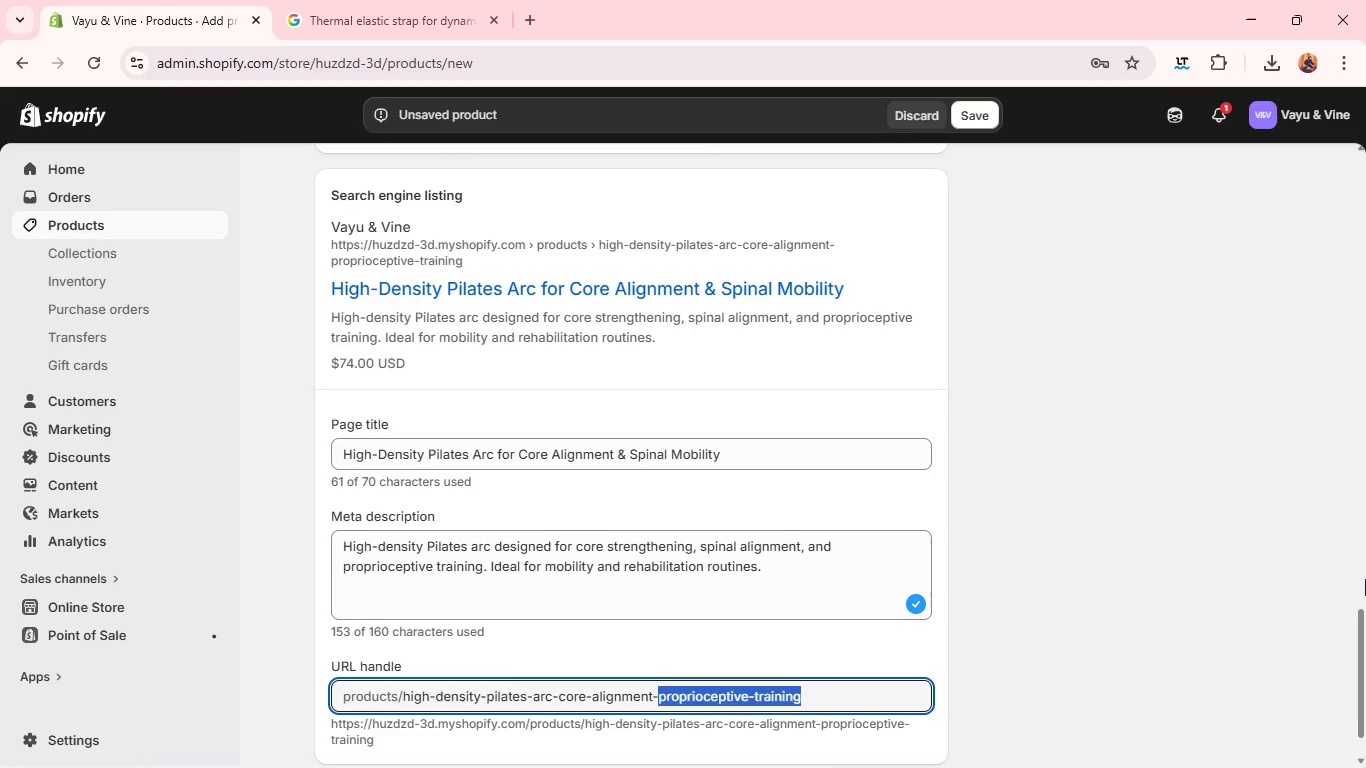 
key(Backspace)
 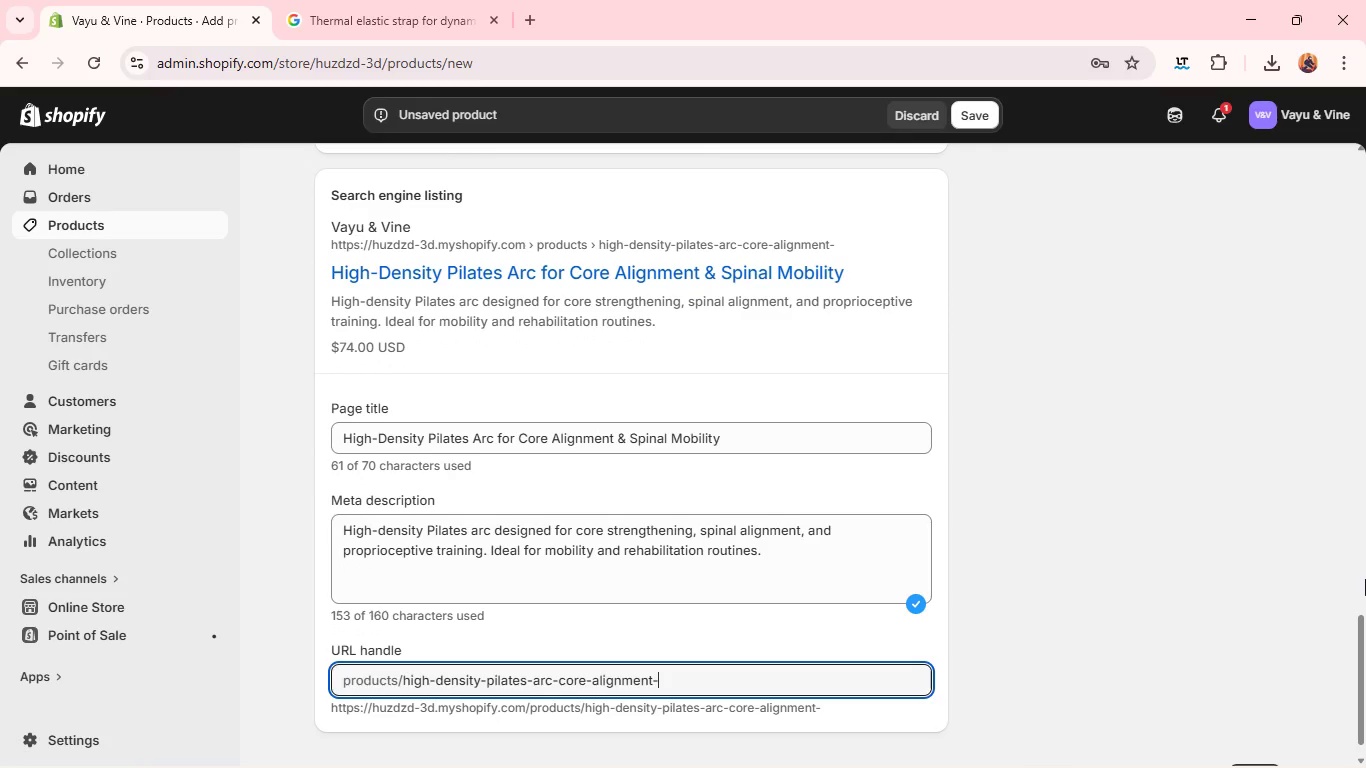 
key(Backspace)
 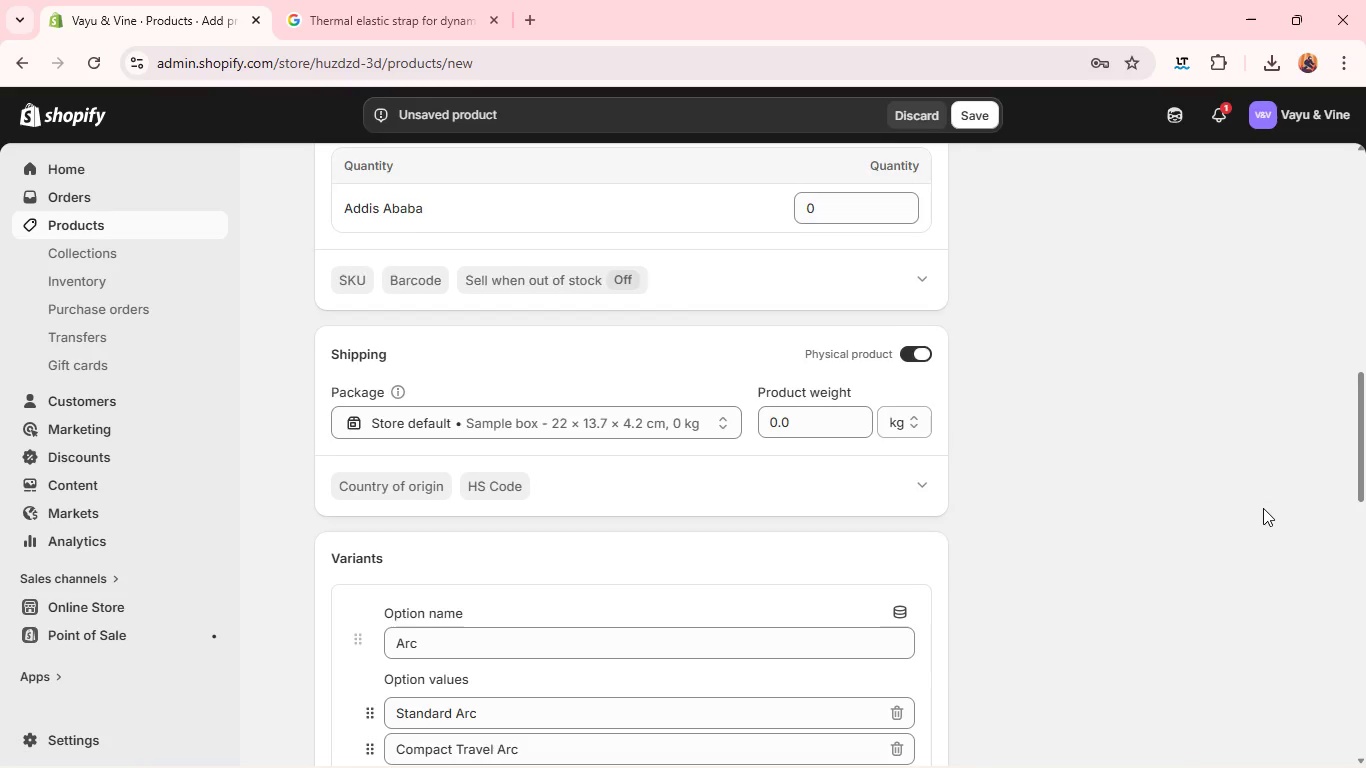 
wait(12.09)
 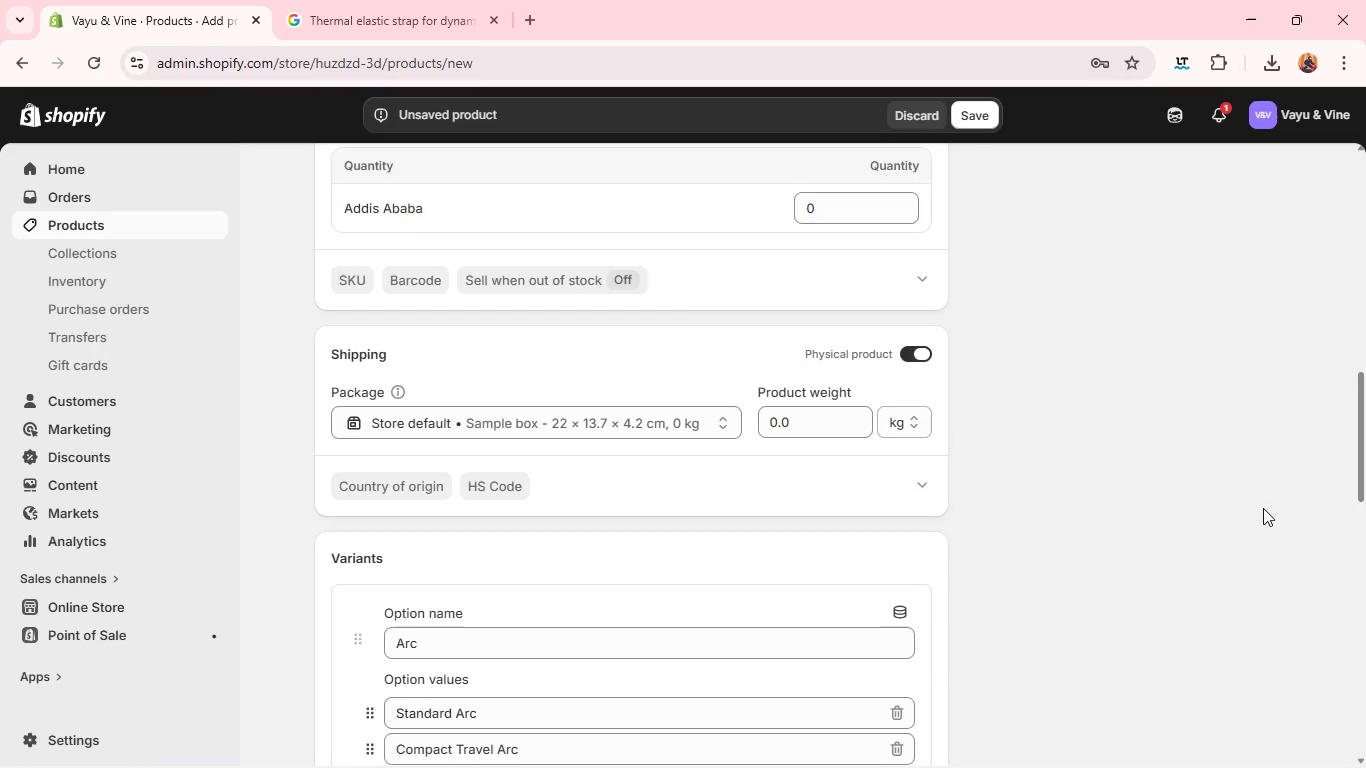 
left_click([1176, 483])
 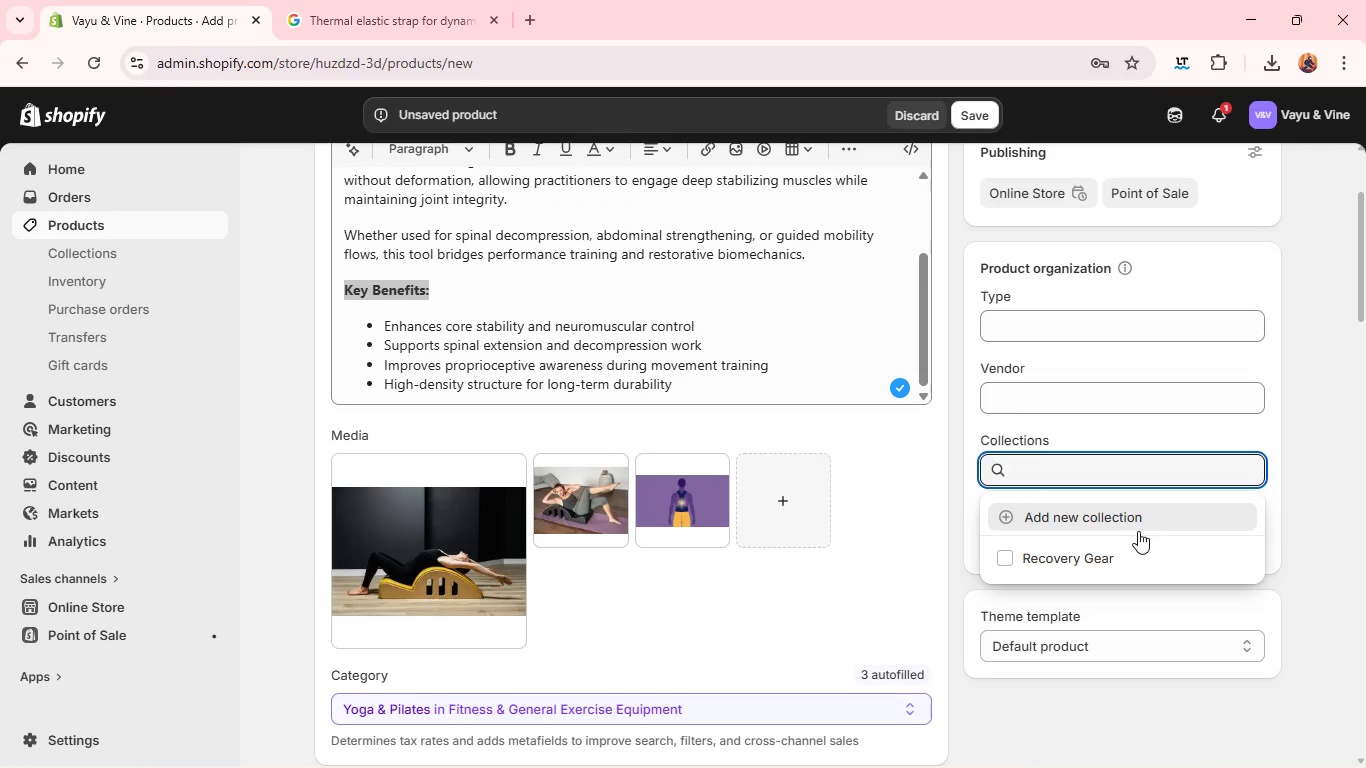 
left_click_drag(start_coordinate=[1127, 541], to_coordinate=[1123, 573])
 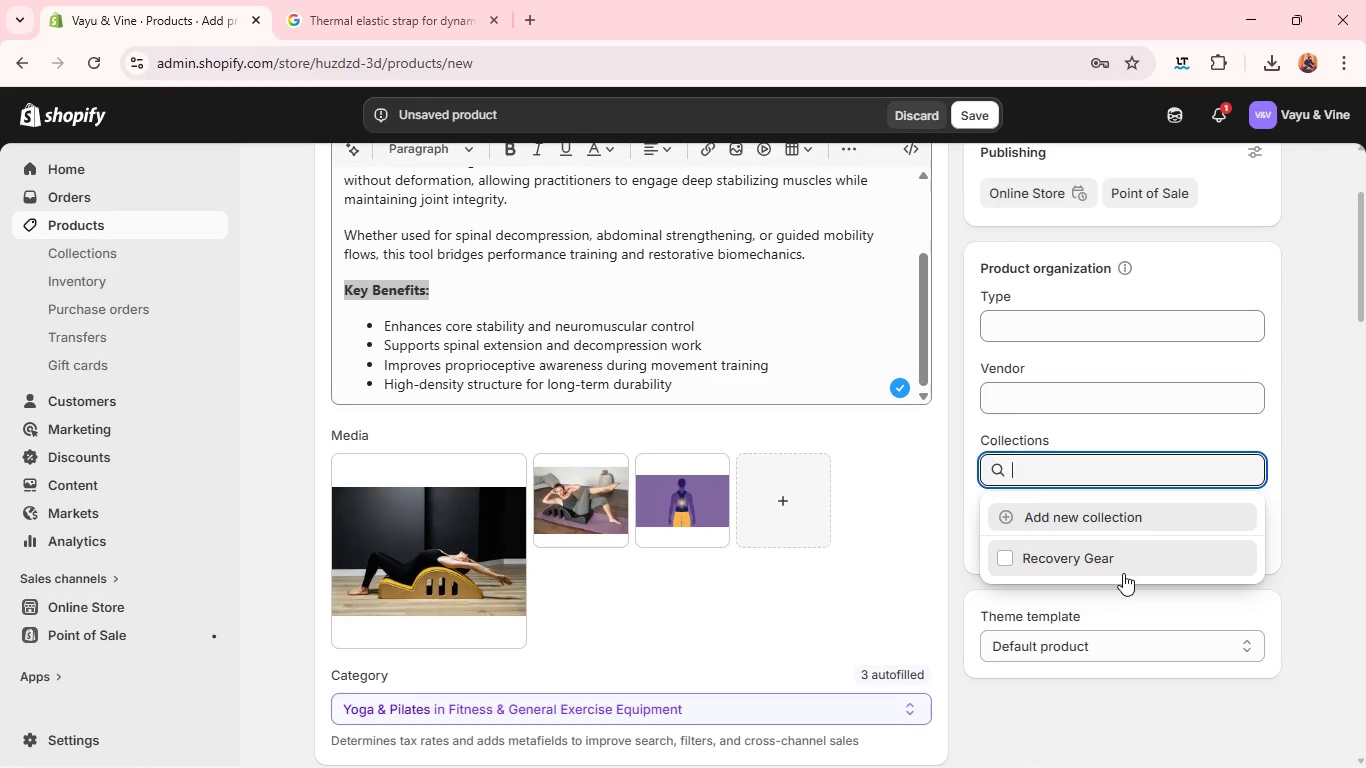 
left_click([1123, 573])
 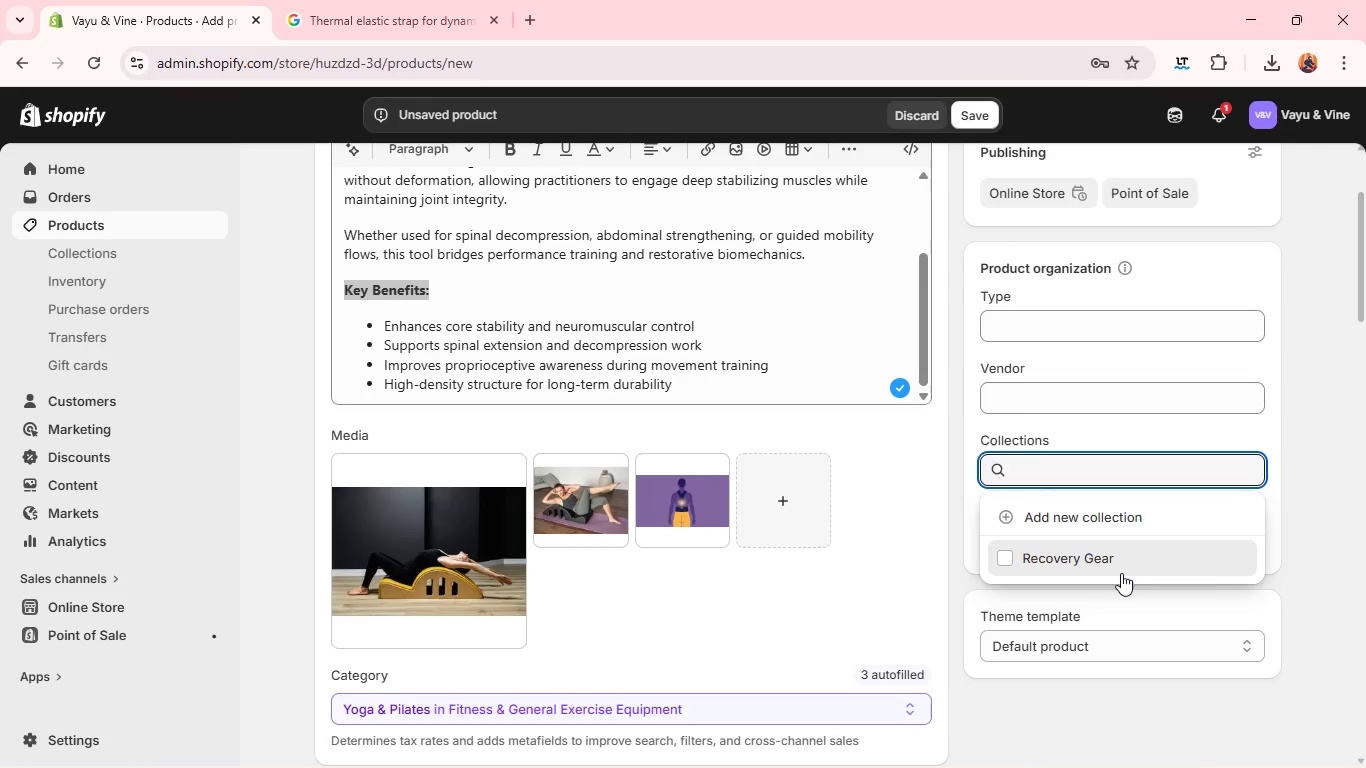 
left_click([1110, 558])
 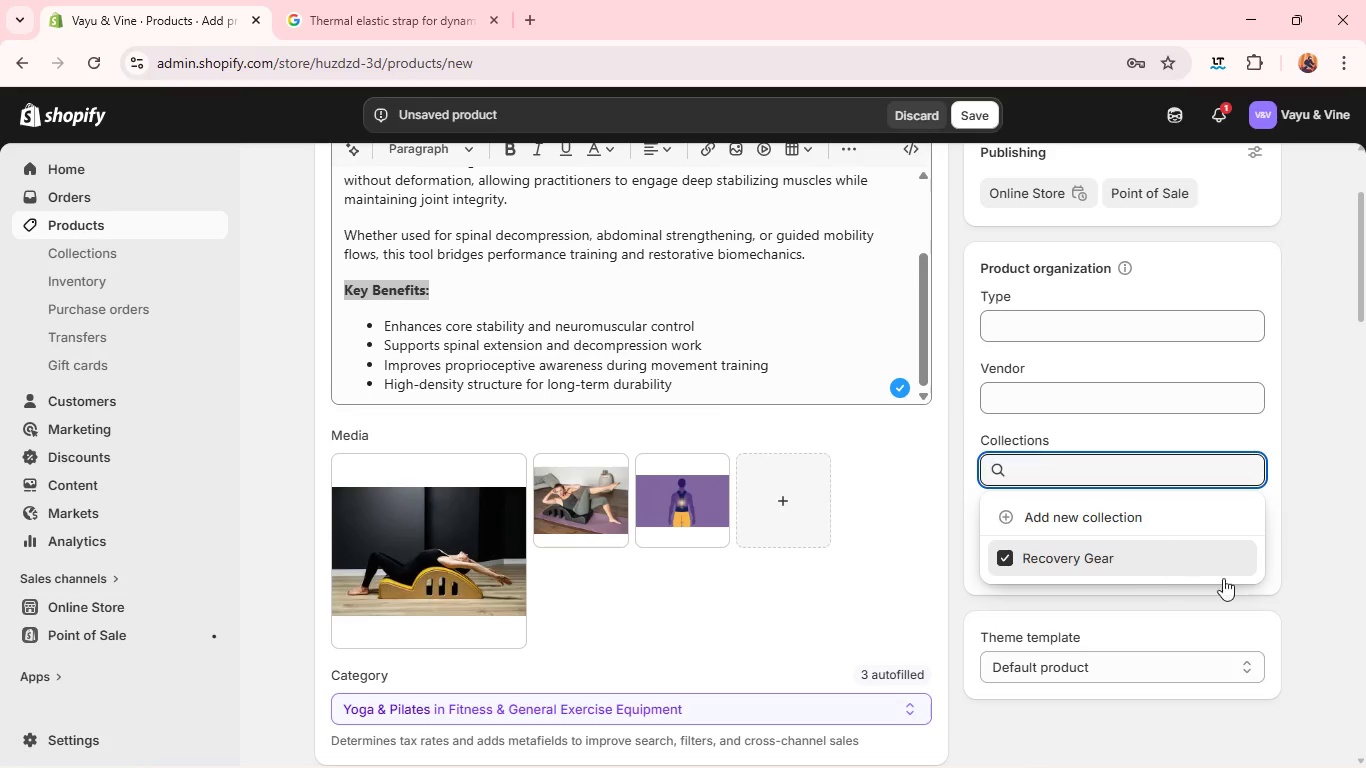 
left_click([1323, 548])
 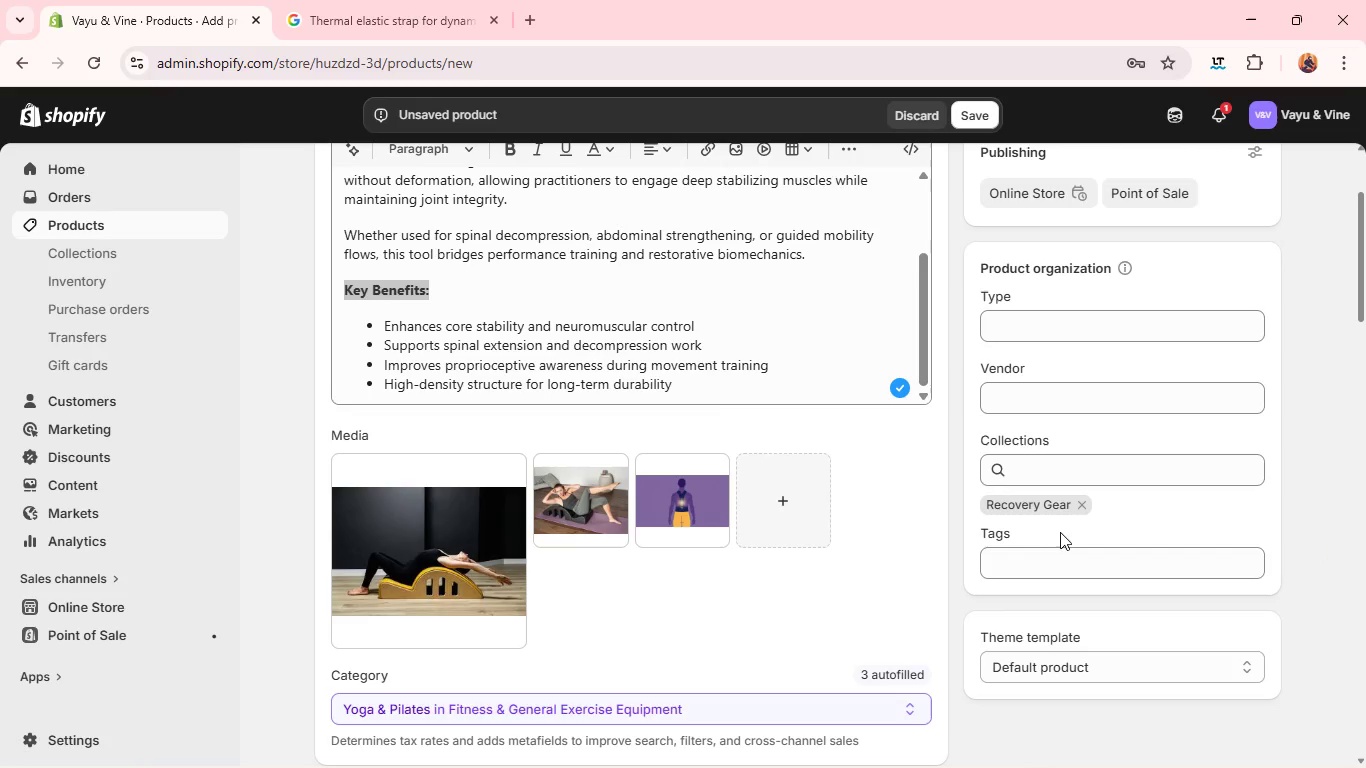 
left_click([1054, 554])
 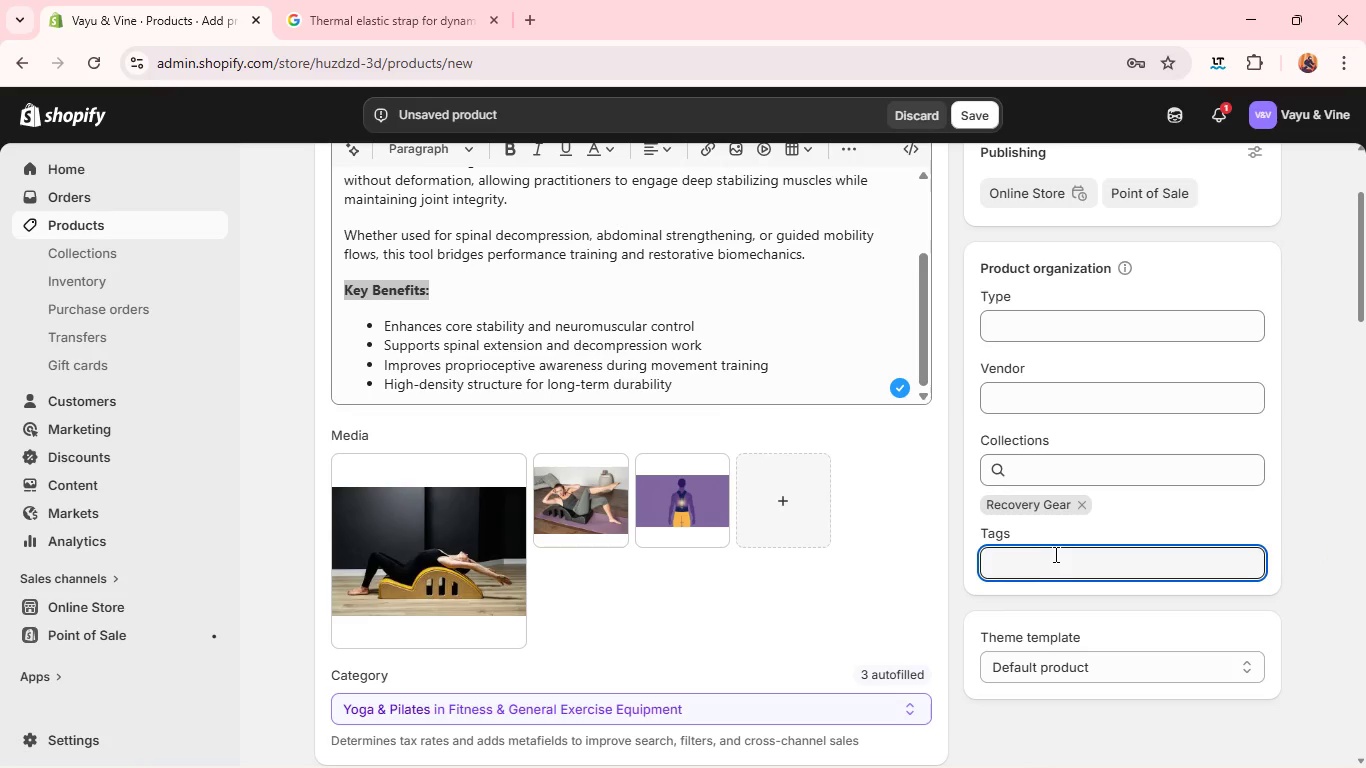 
type(Pilates a)
key(Backspace)
type(Arc)
 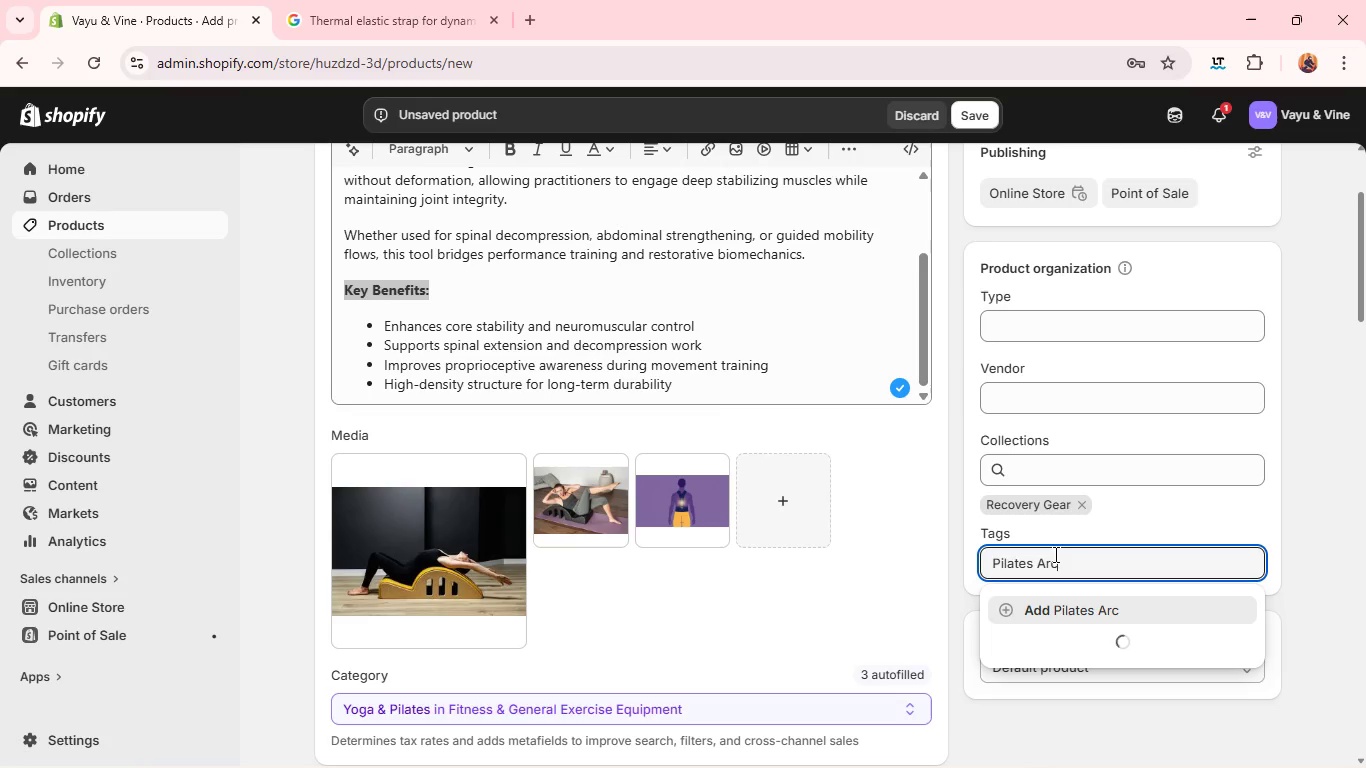 
key(Enter)
 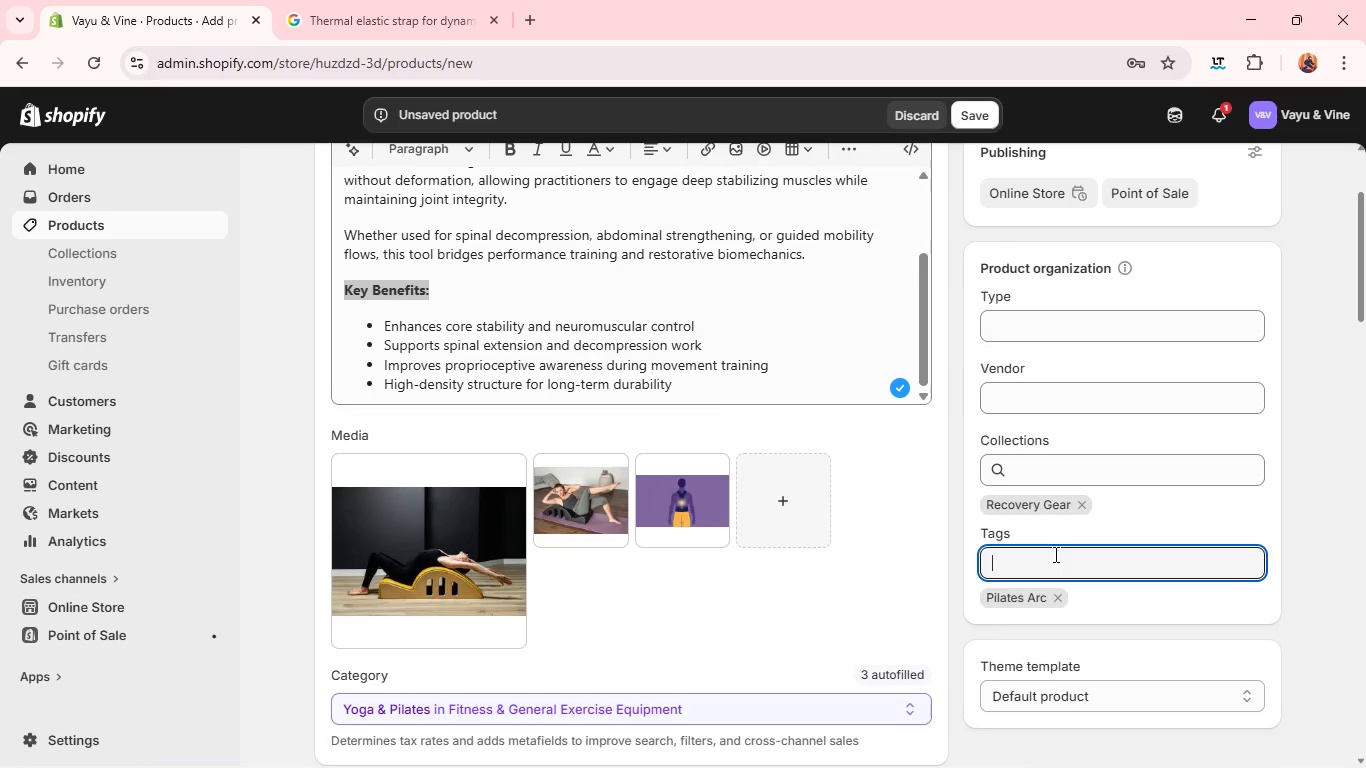 
type(Core Traning )
 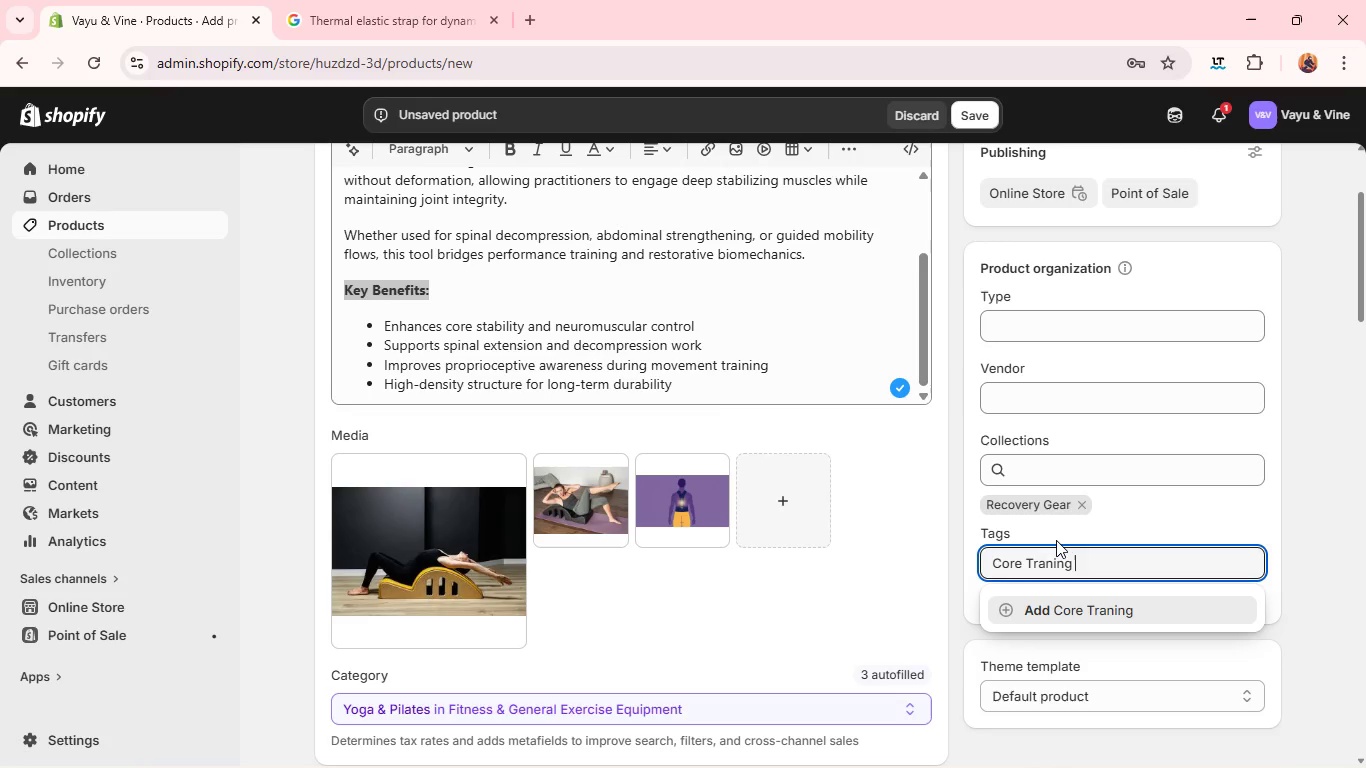 
wait(6.14)
 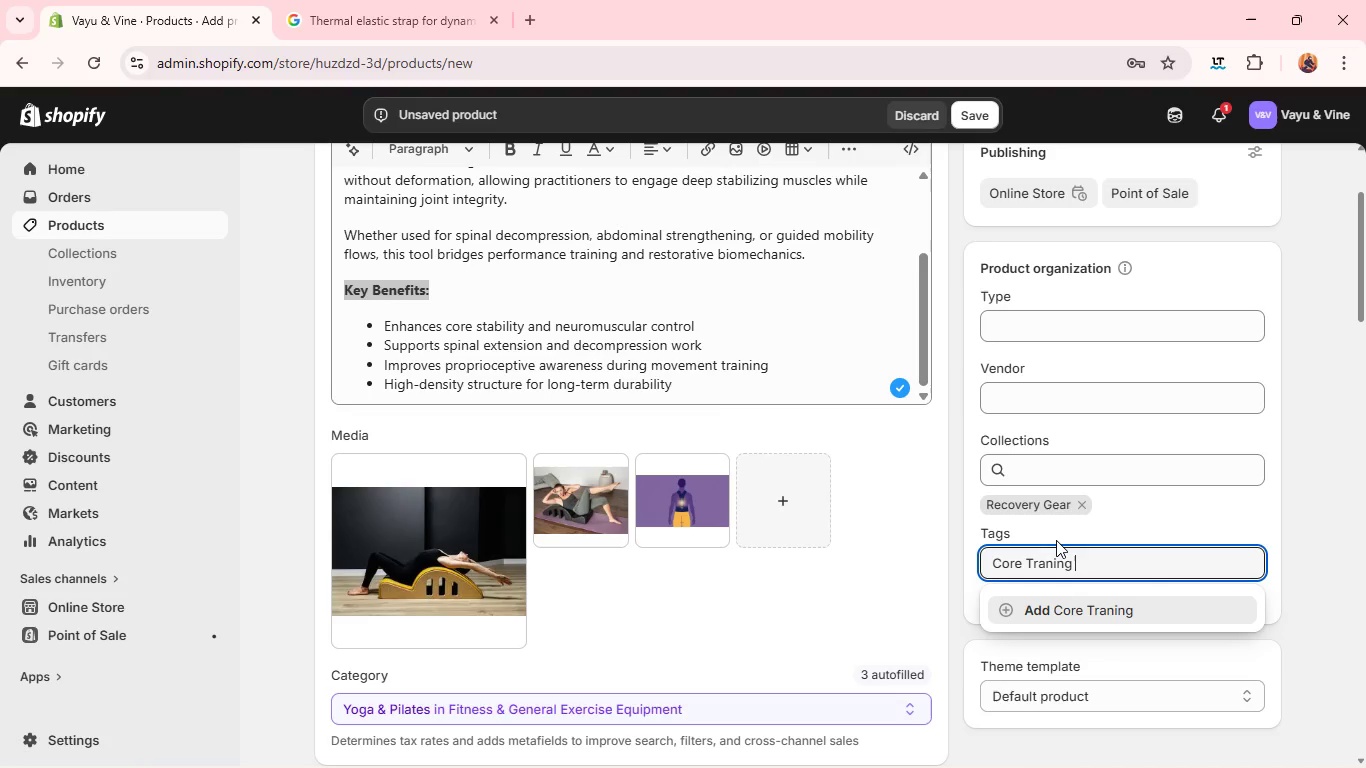 
left_click([1043, 561])
 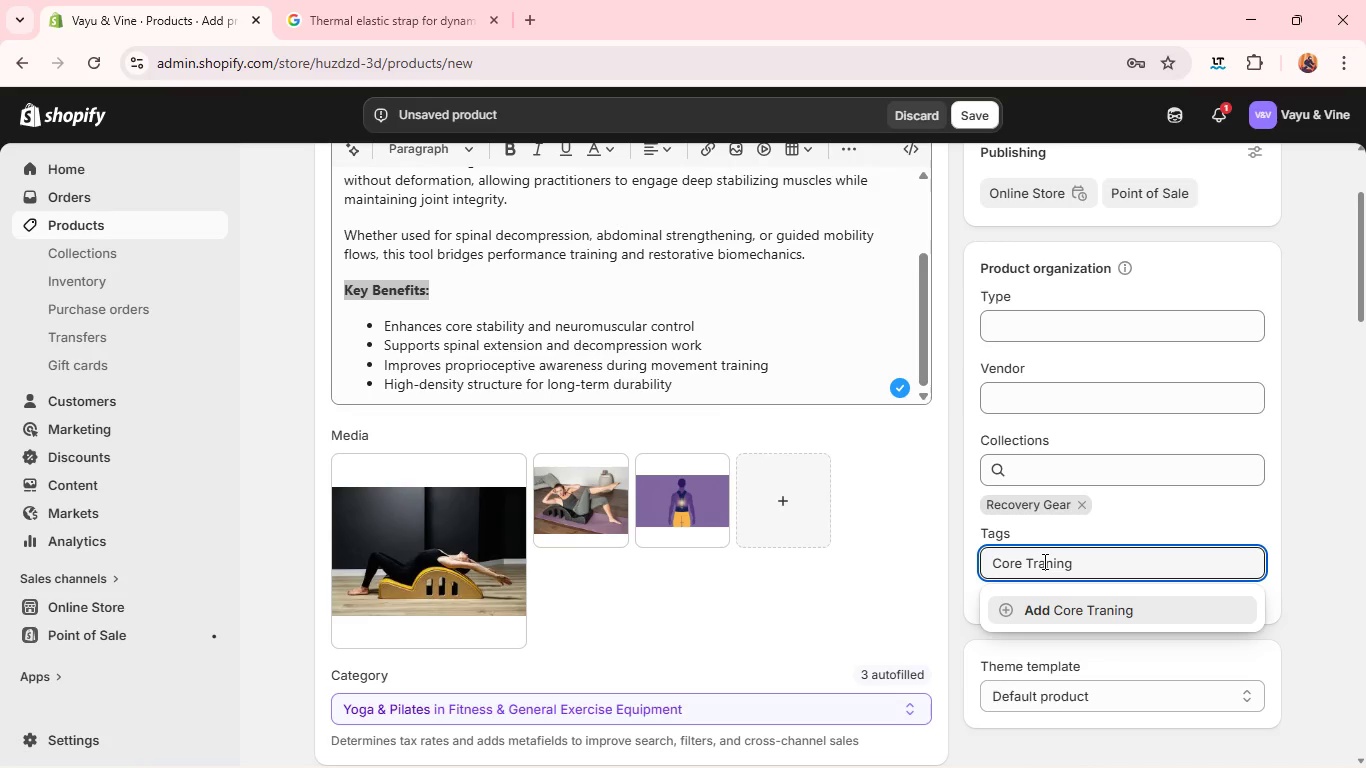 
key(O)
 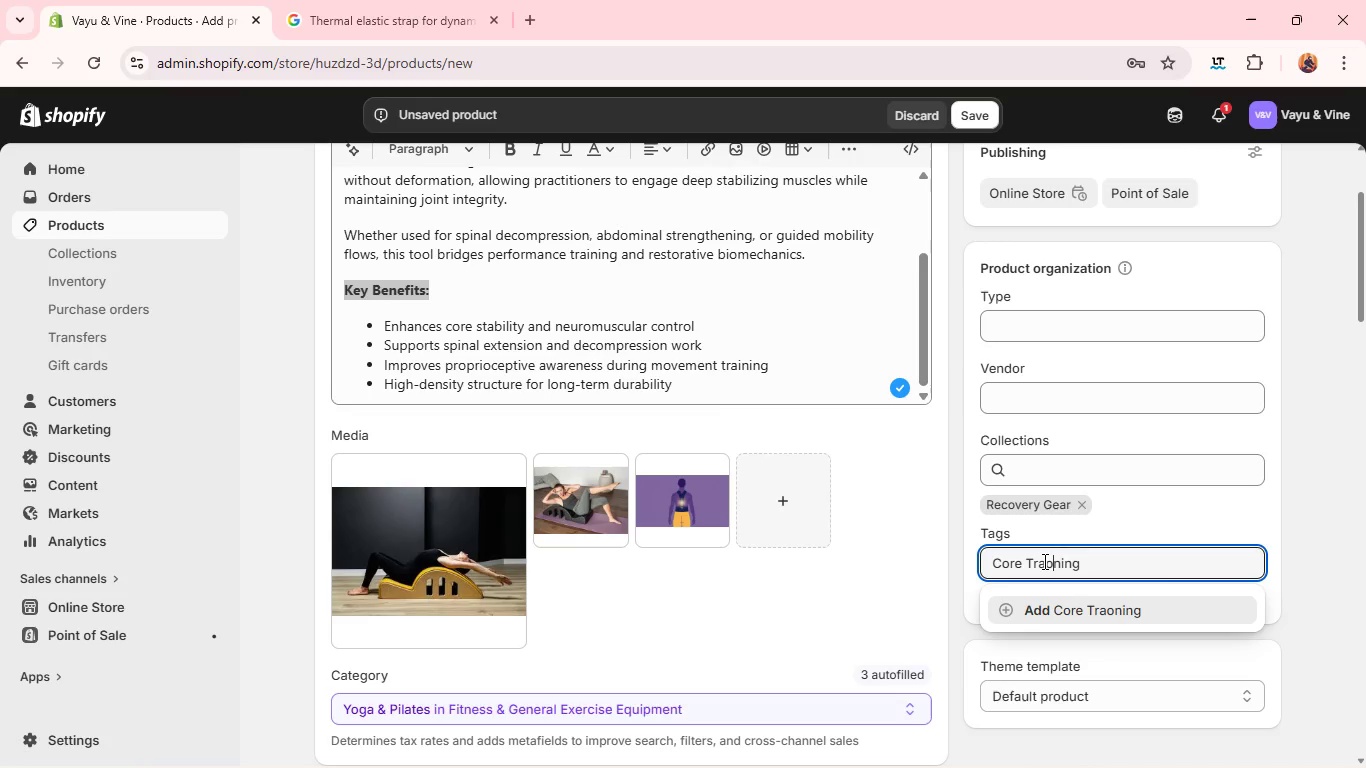 
key(Backspace)
 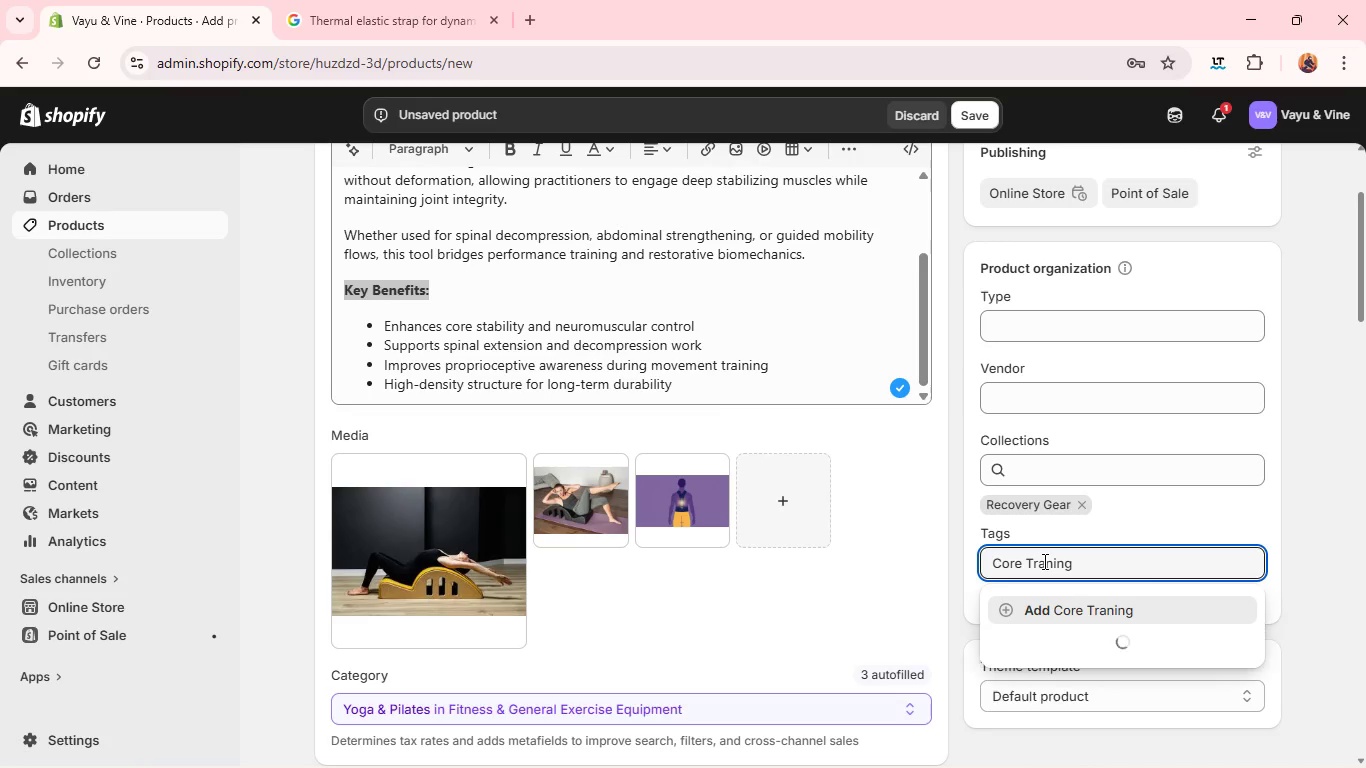 
key(I)
 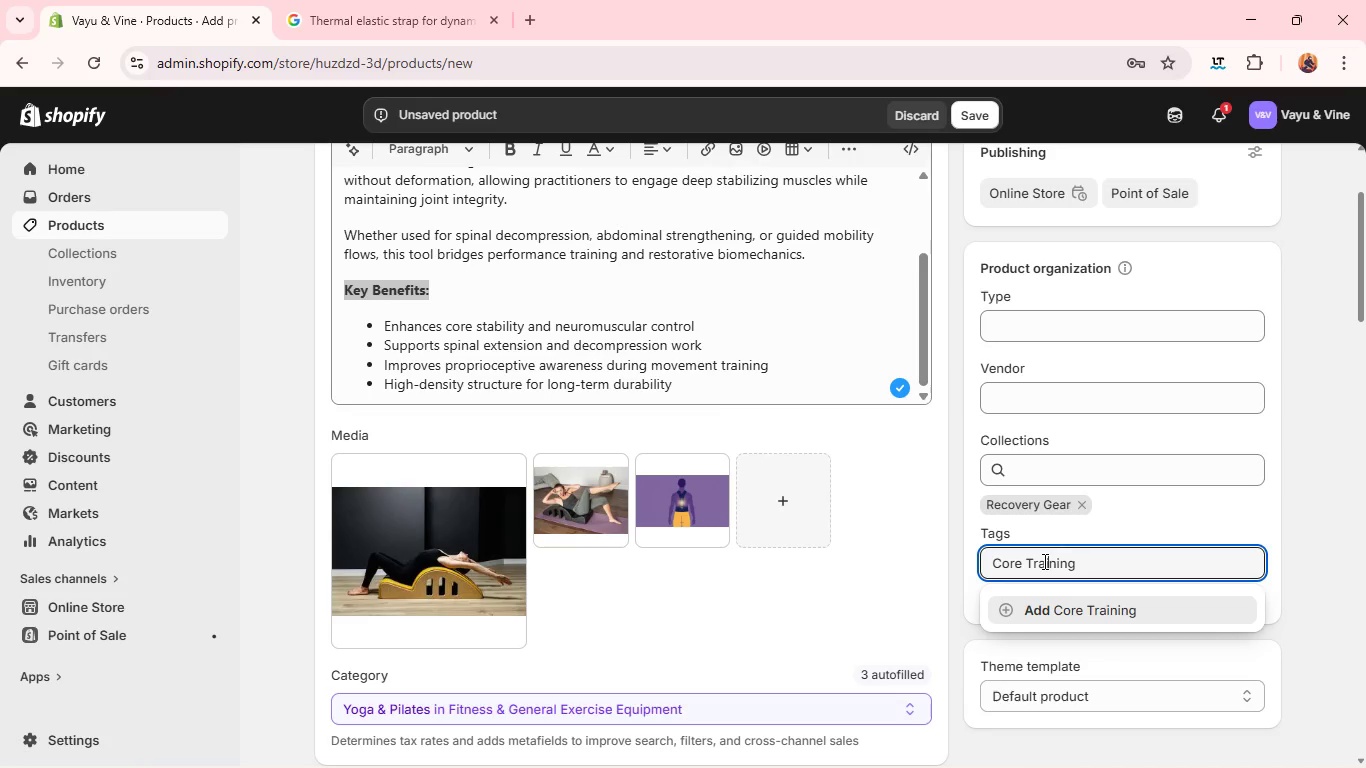 
wait(6.17)
 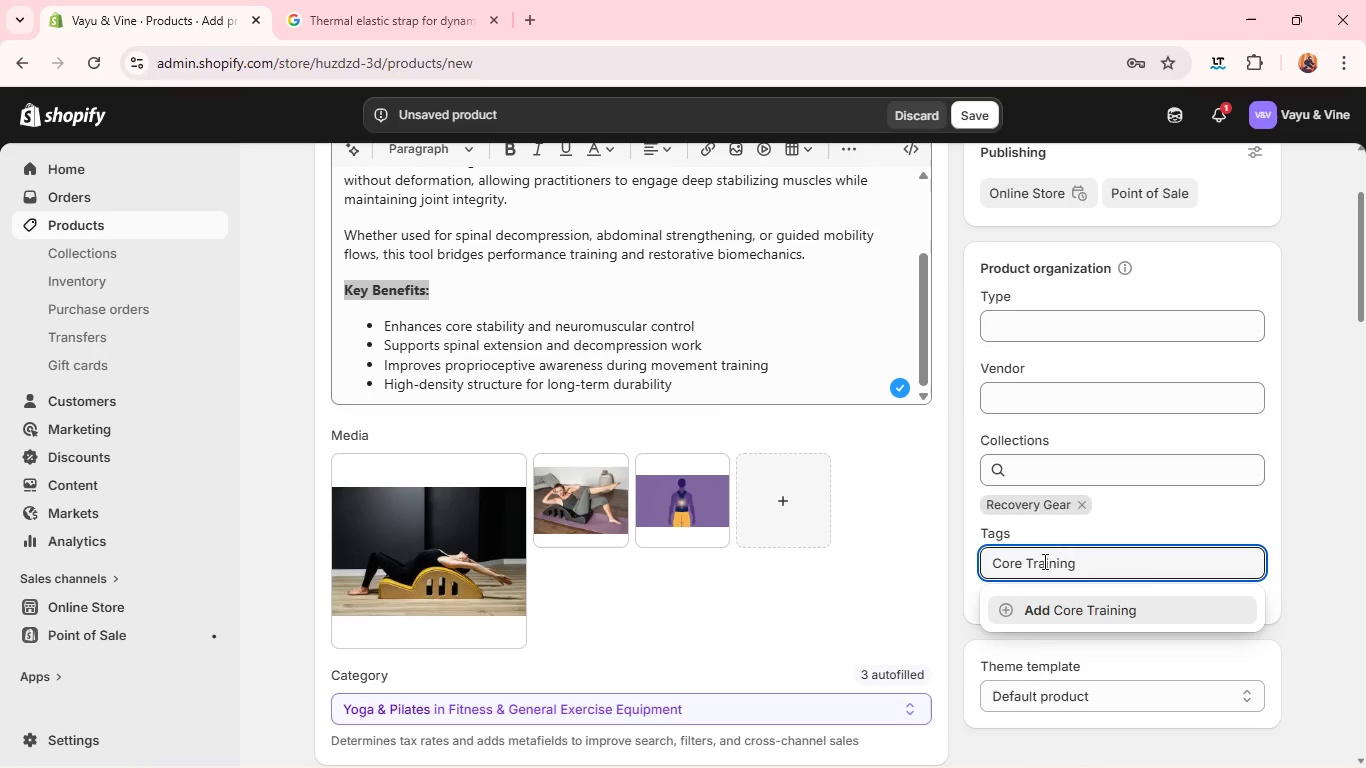 
key(Enter)
 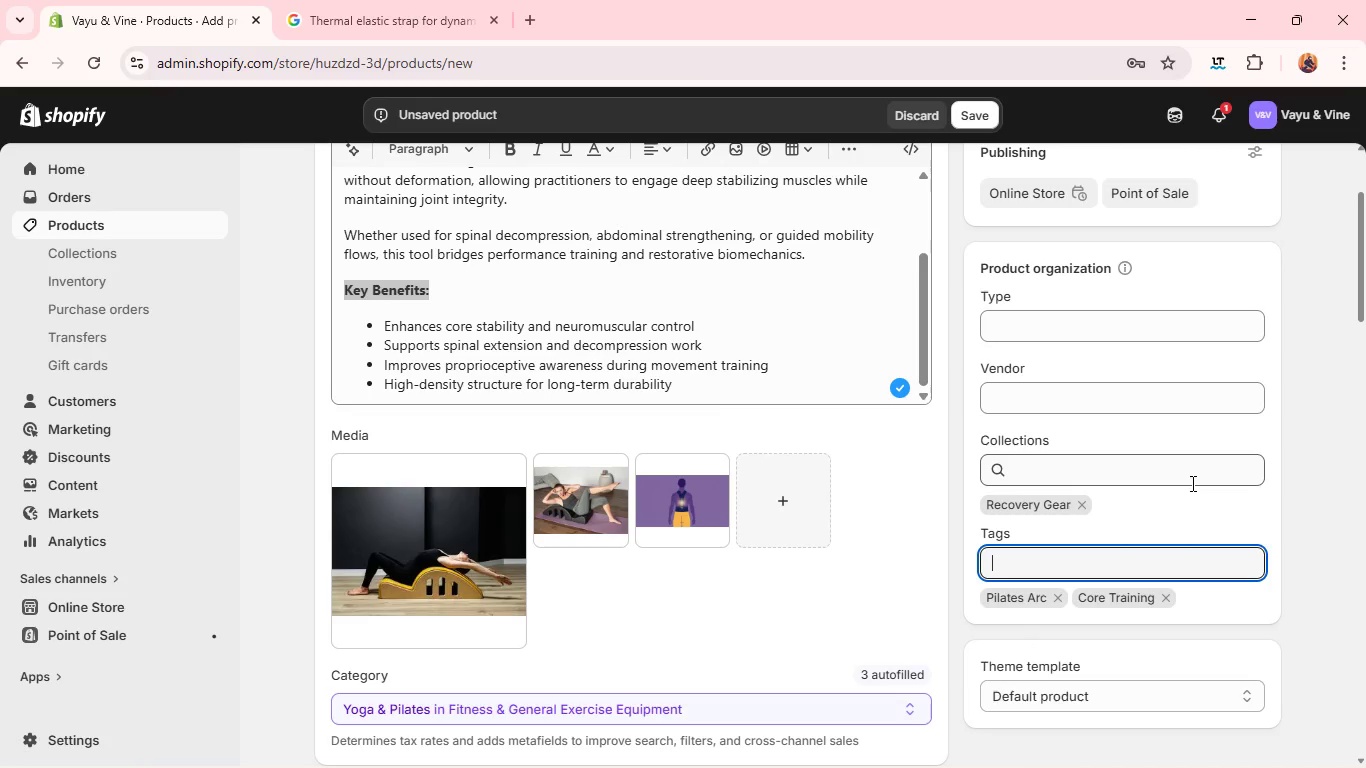 
wait(10.81)
 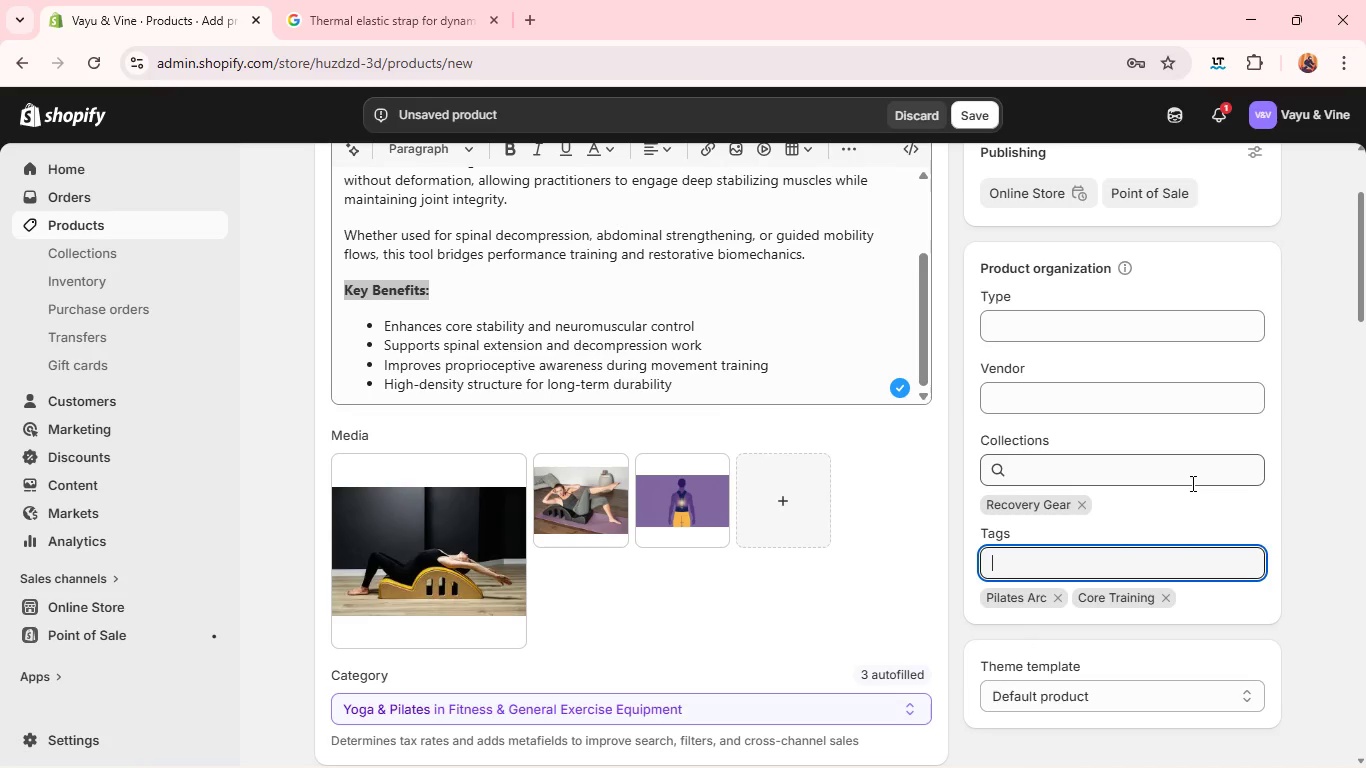 
type(Spina;)
key(Backspace)
type(l Mo)
 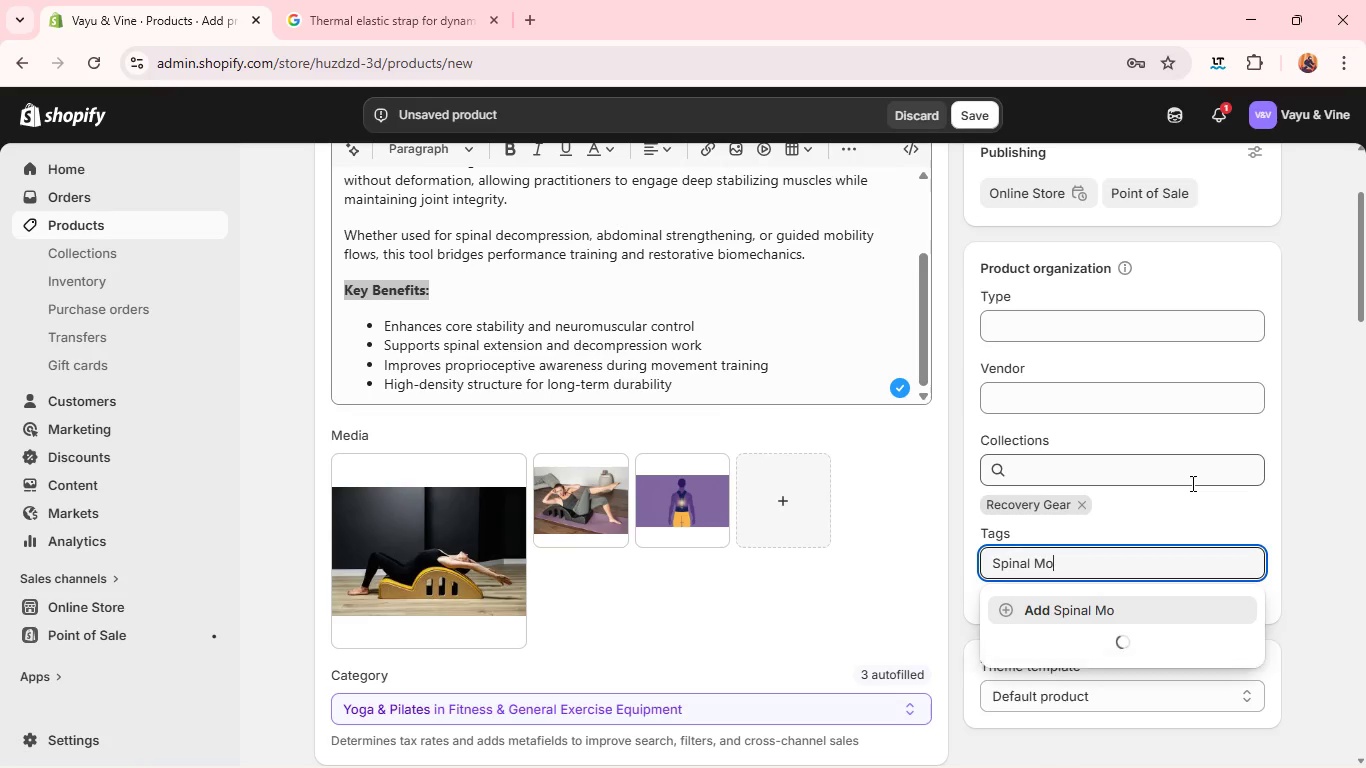 
type(bility)
 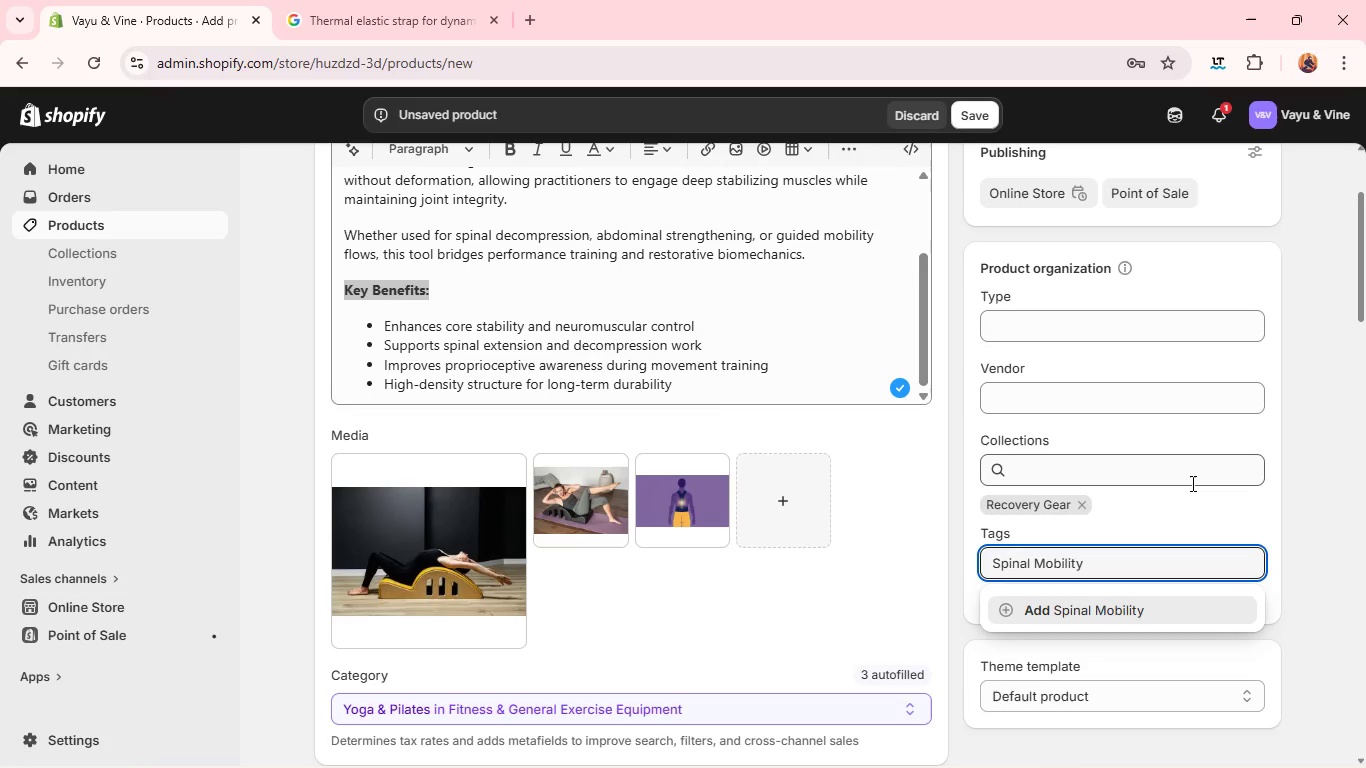 
wait(16.33)
 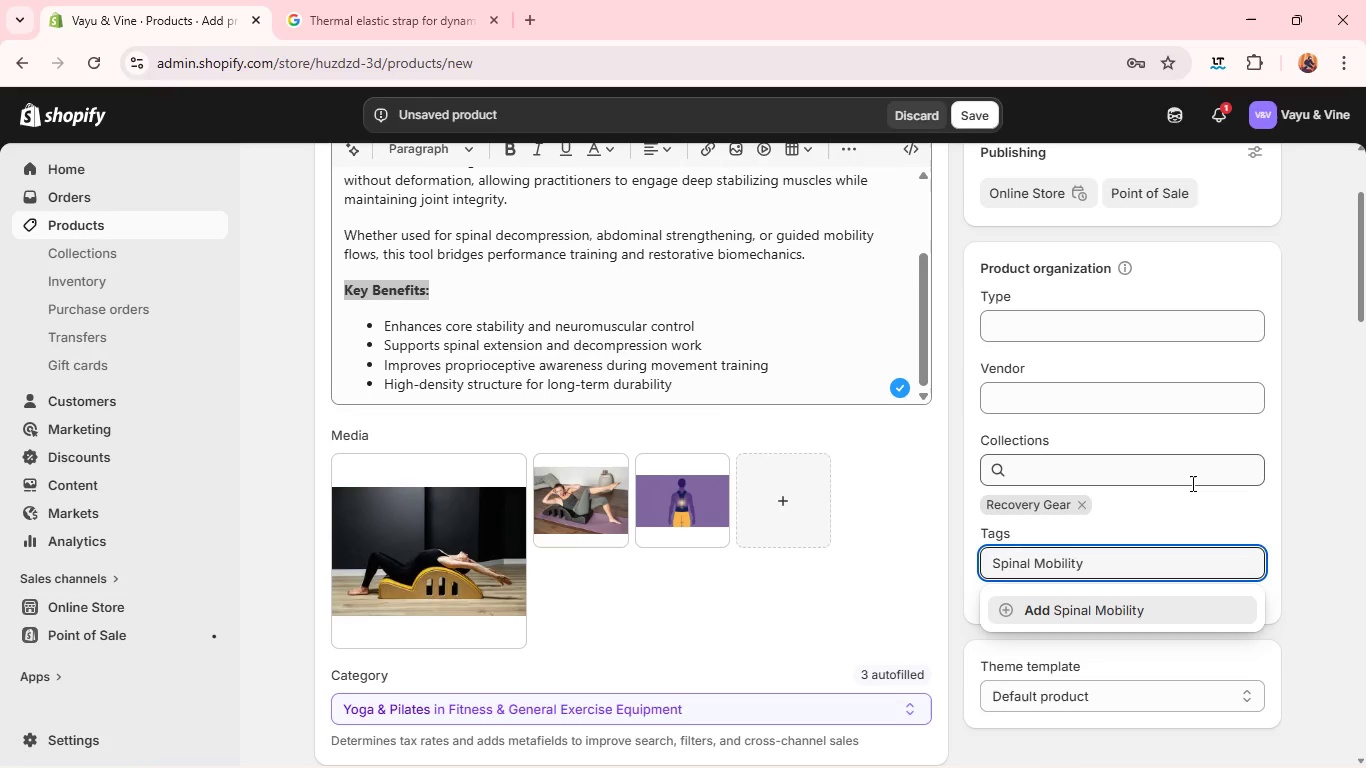 
key(Enter)
 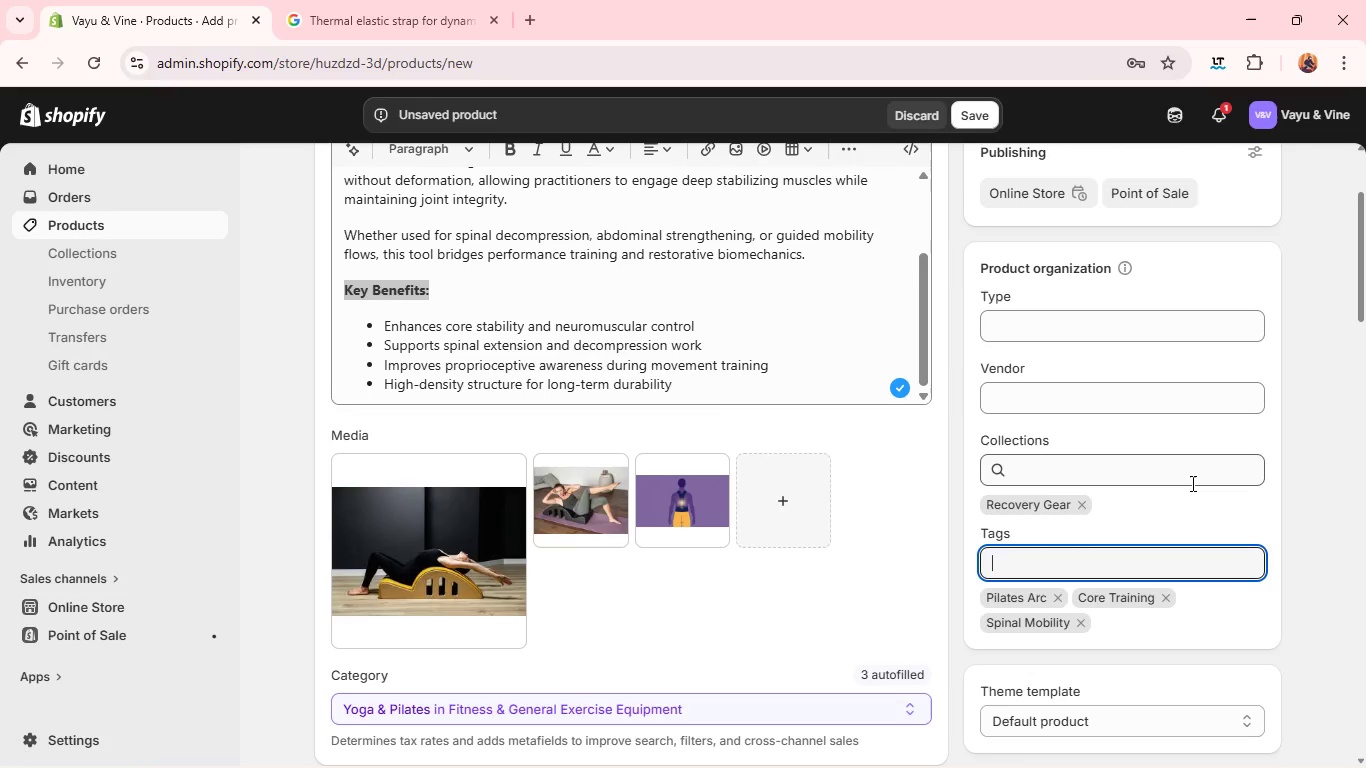 
type(Propri)
 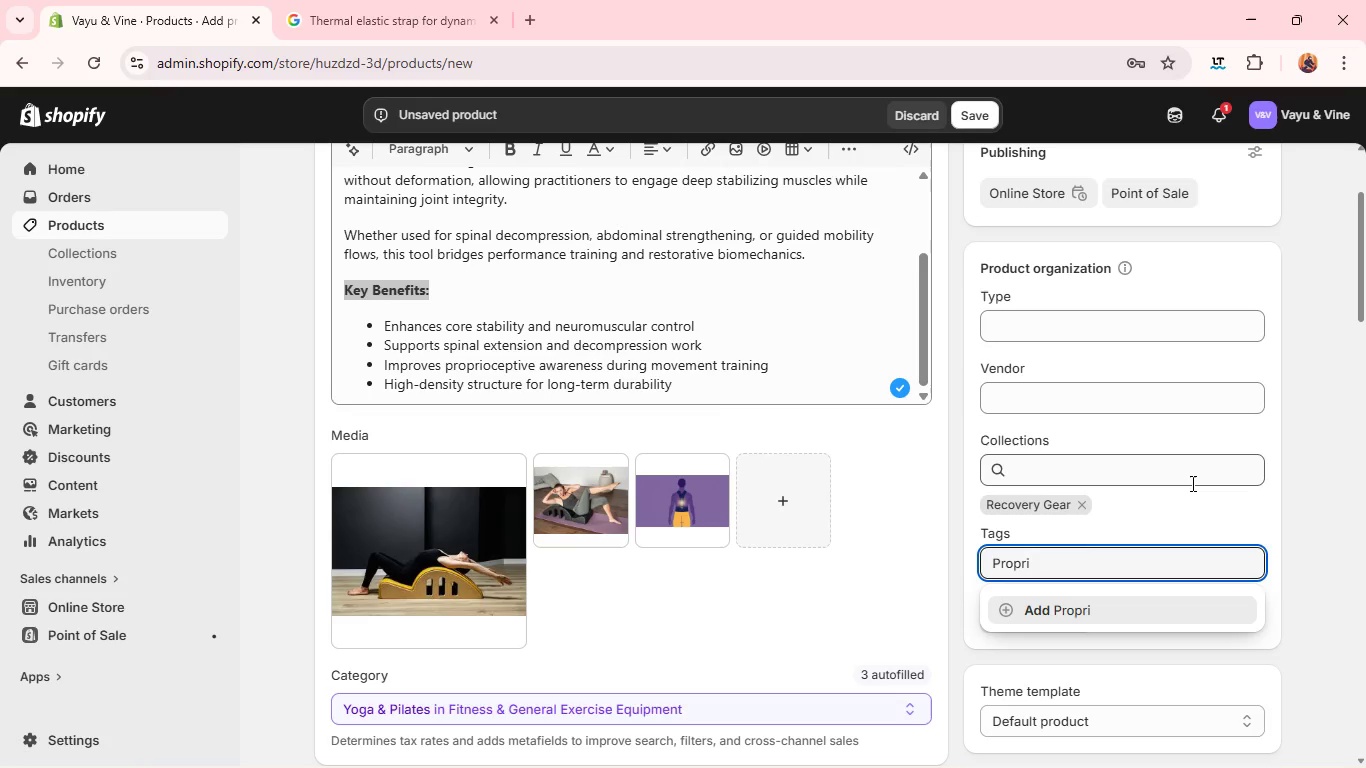 
wait(9.03)
 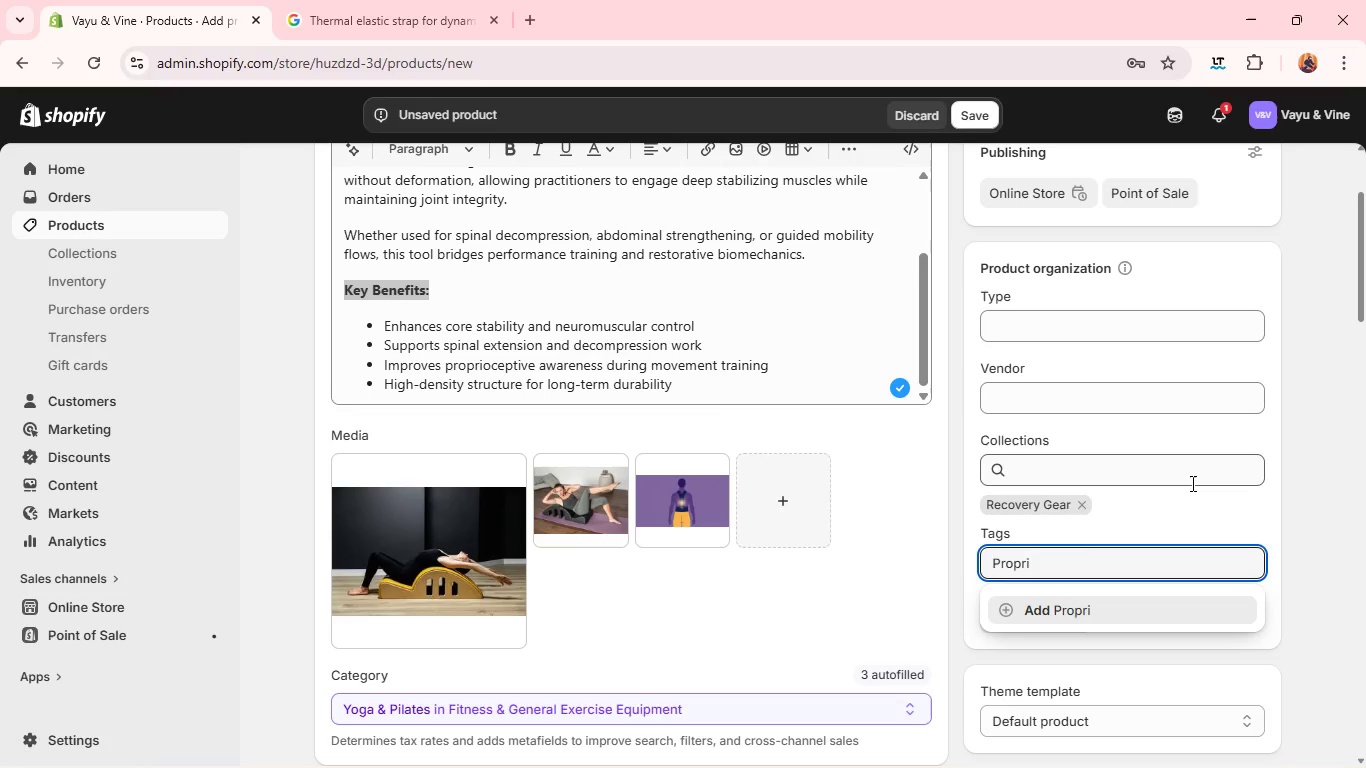 
type(oception r)
key(Backspace)
type(training )
 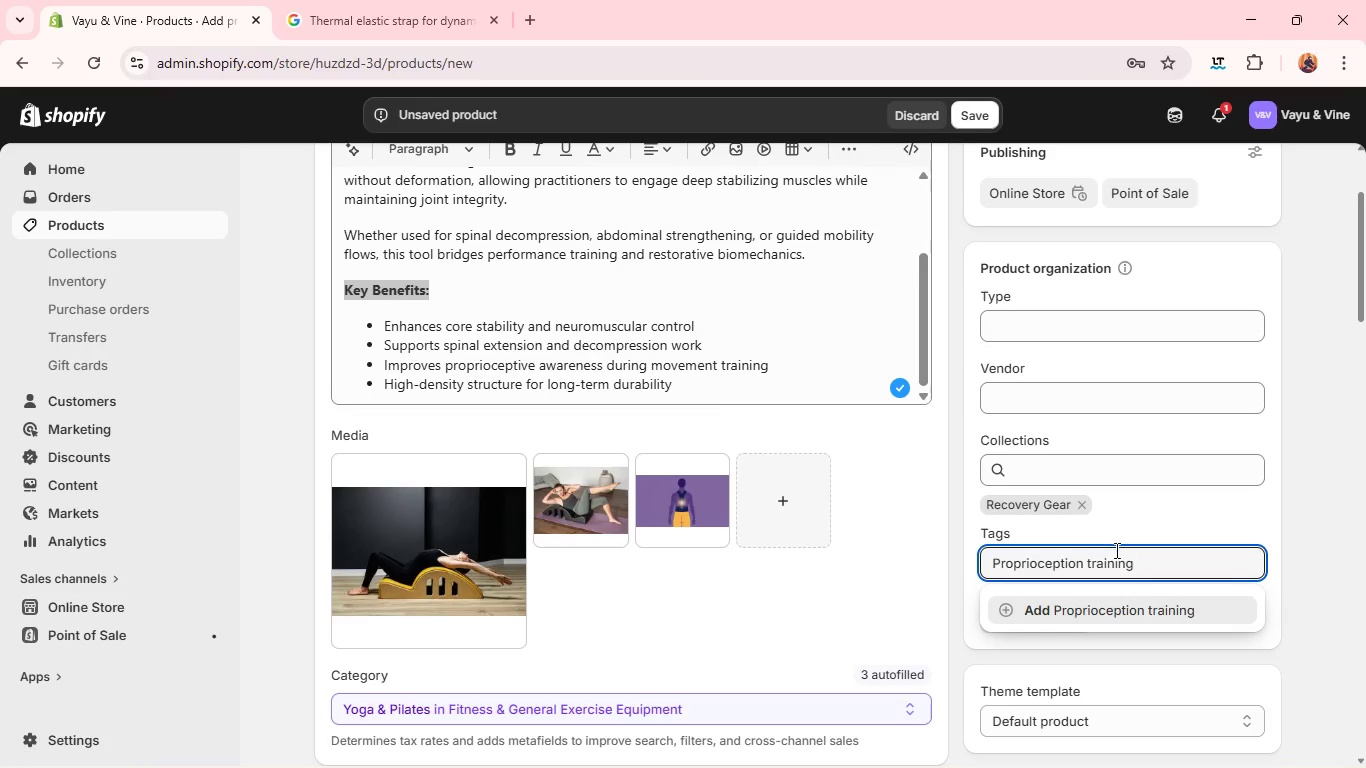 
left_click([1091, 558])
 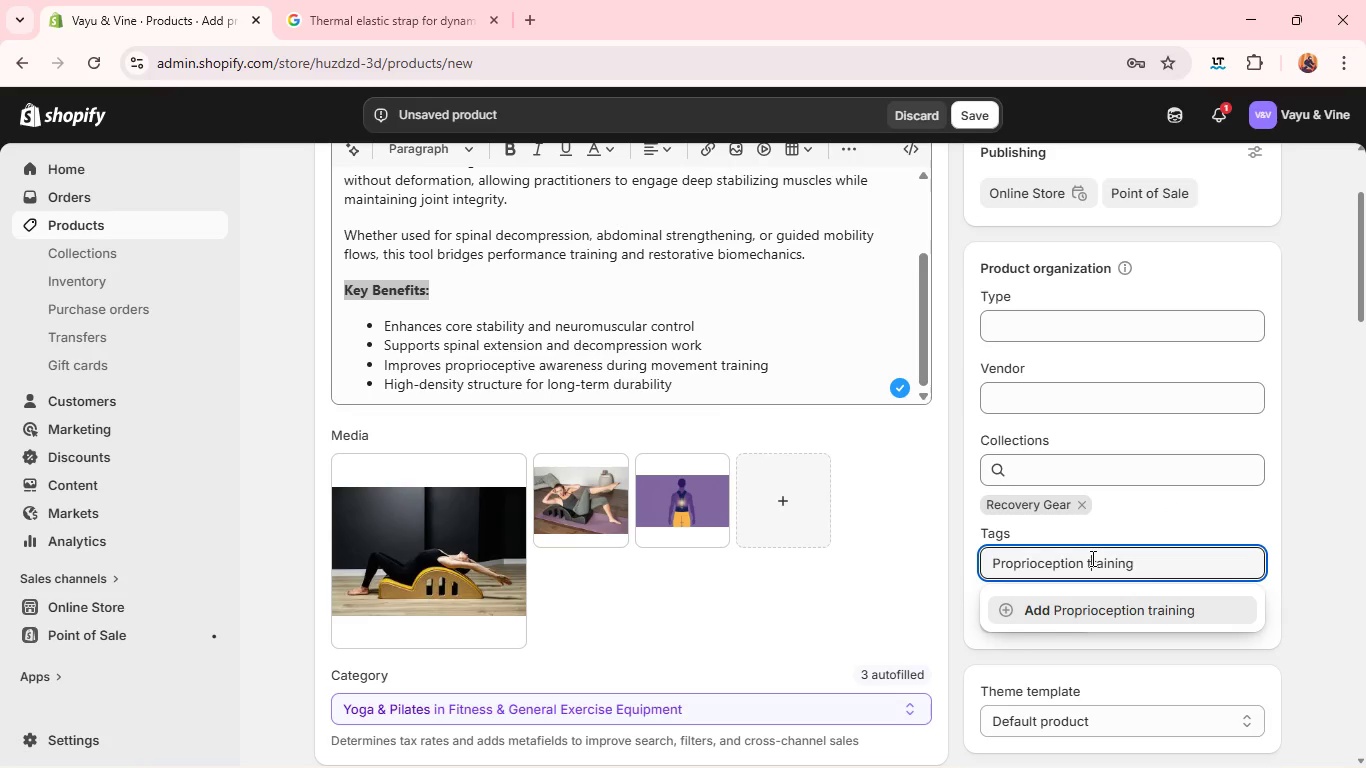 
key(Backspace)
 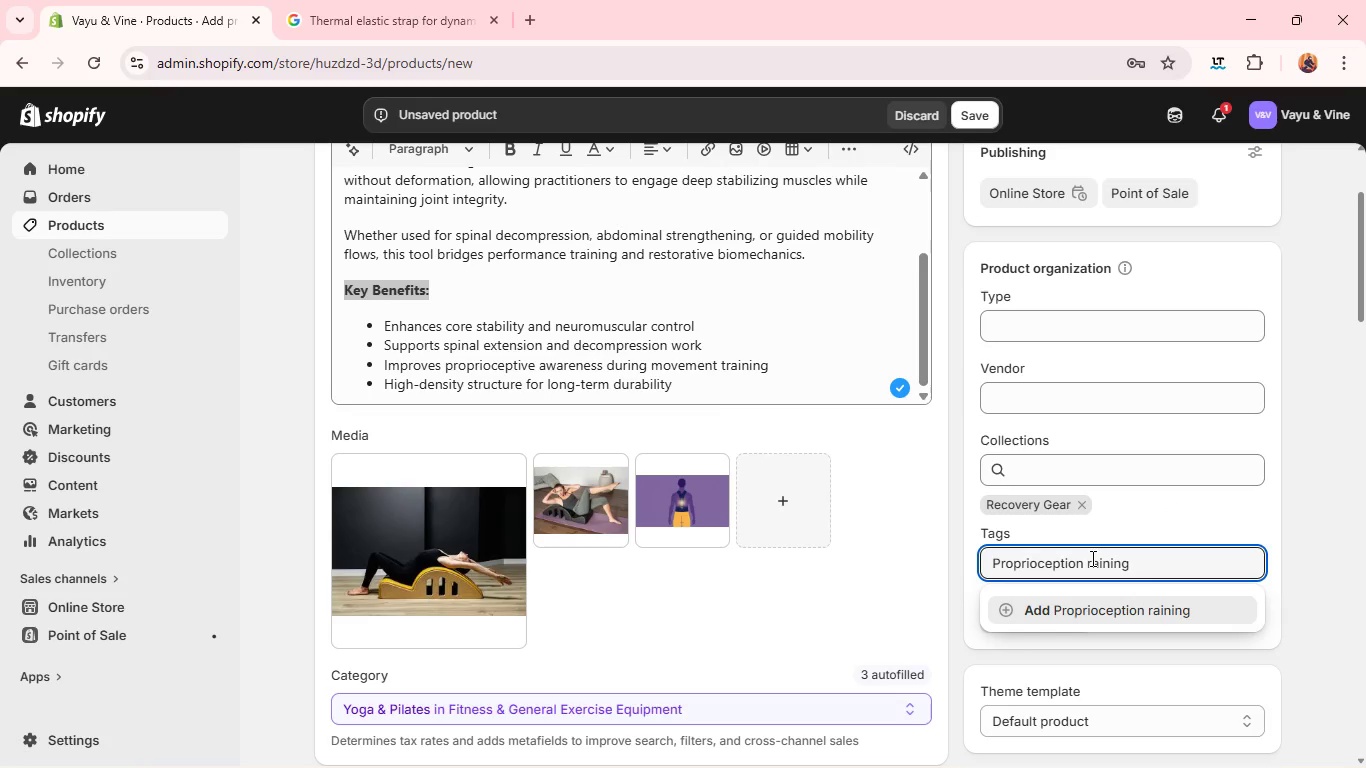 
key(Shift+T)
 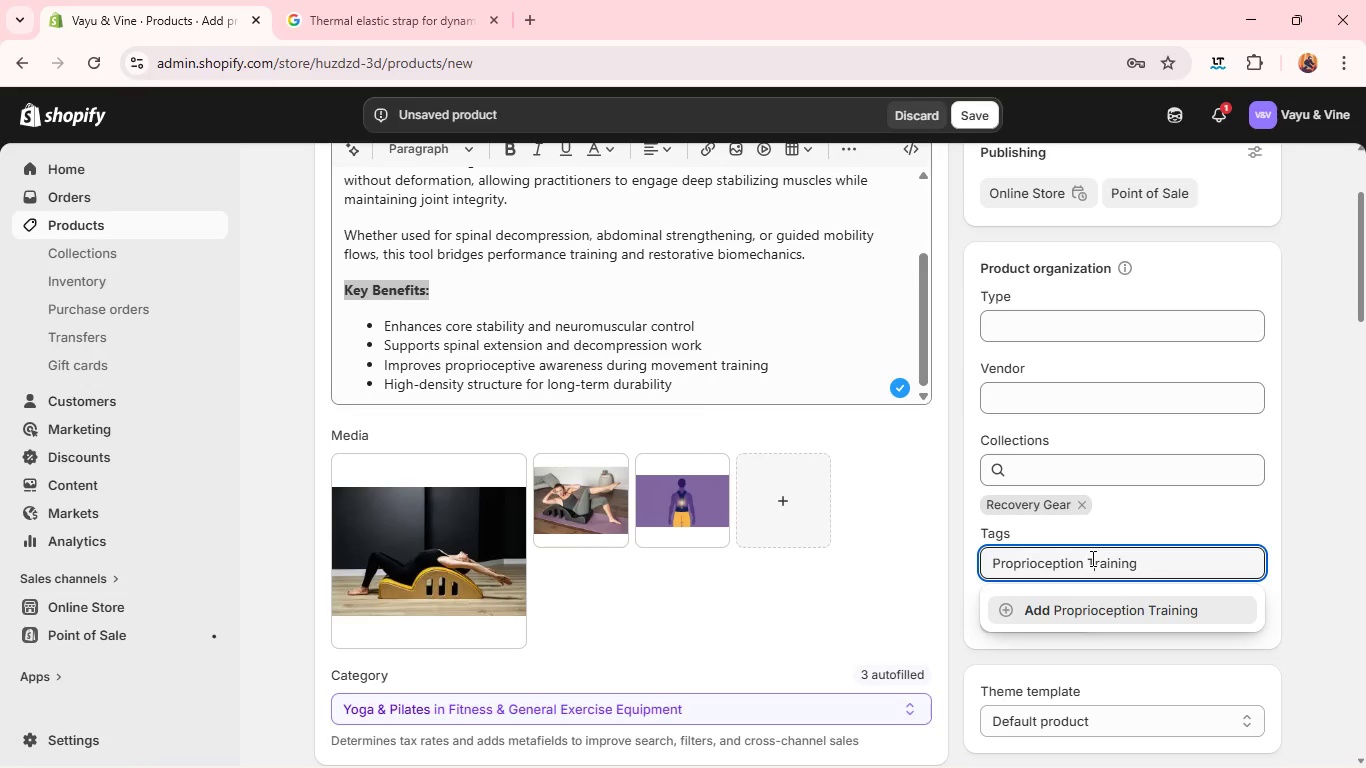 
wait(7.41)
 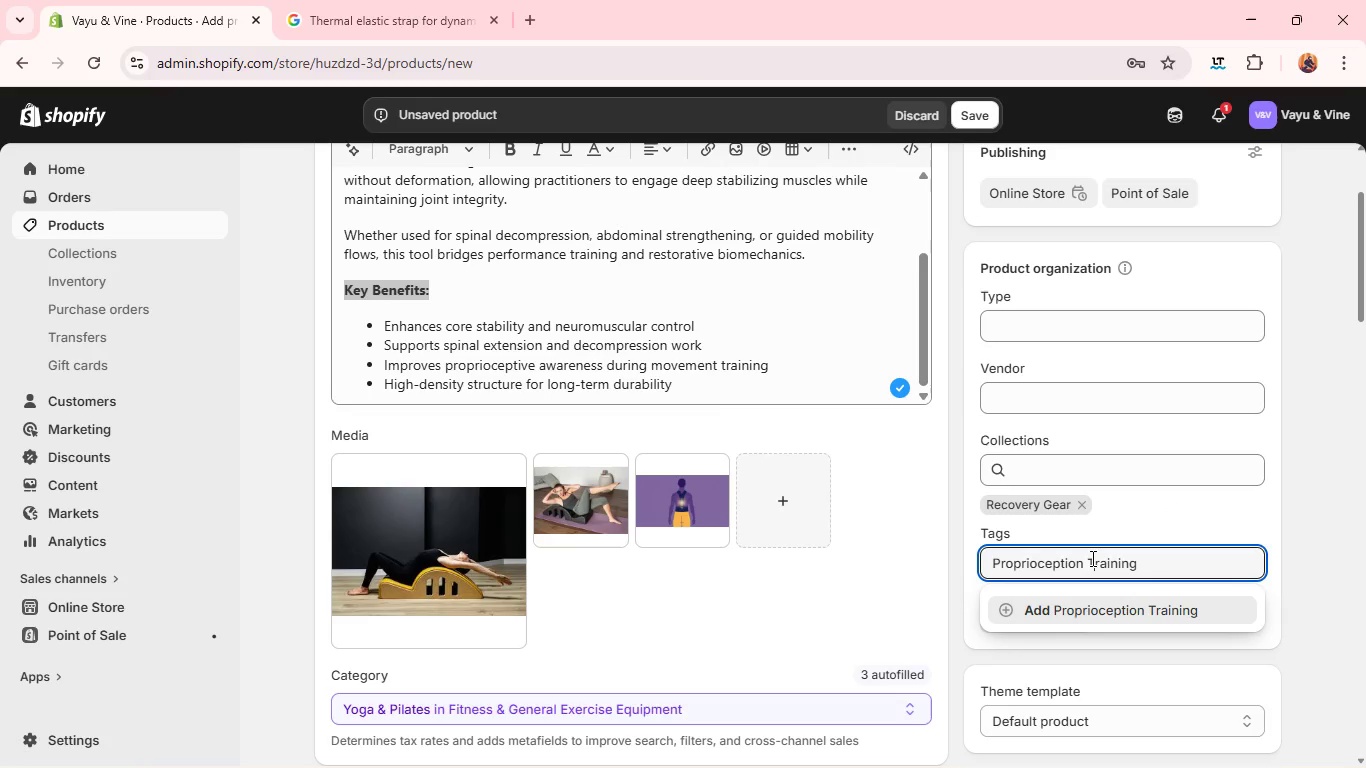 
key(Enter)
 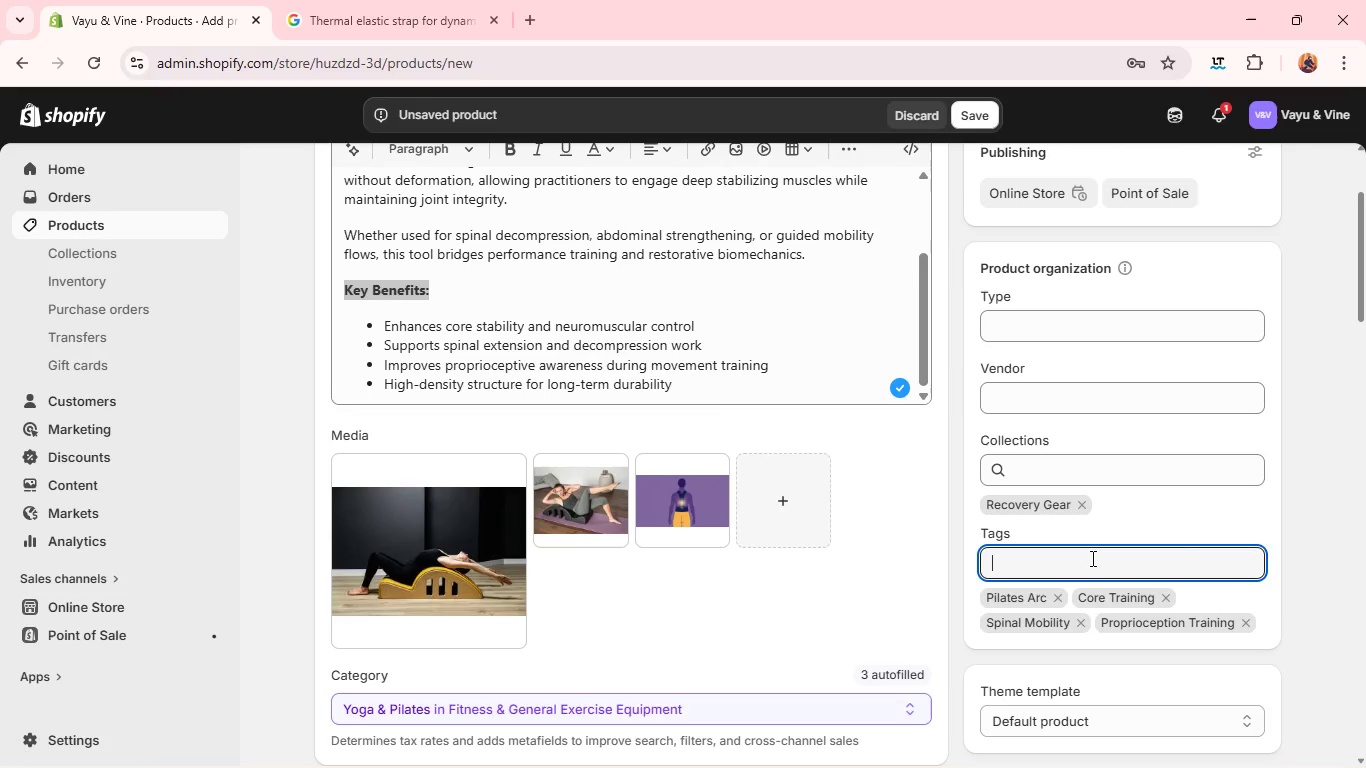 
type(Rehabilir)
key(Backspace)
type(tation Equip,)
key(Backspace)
type(ment )
 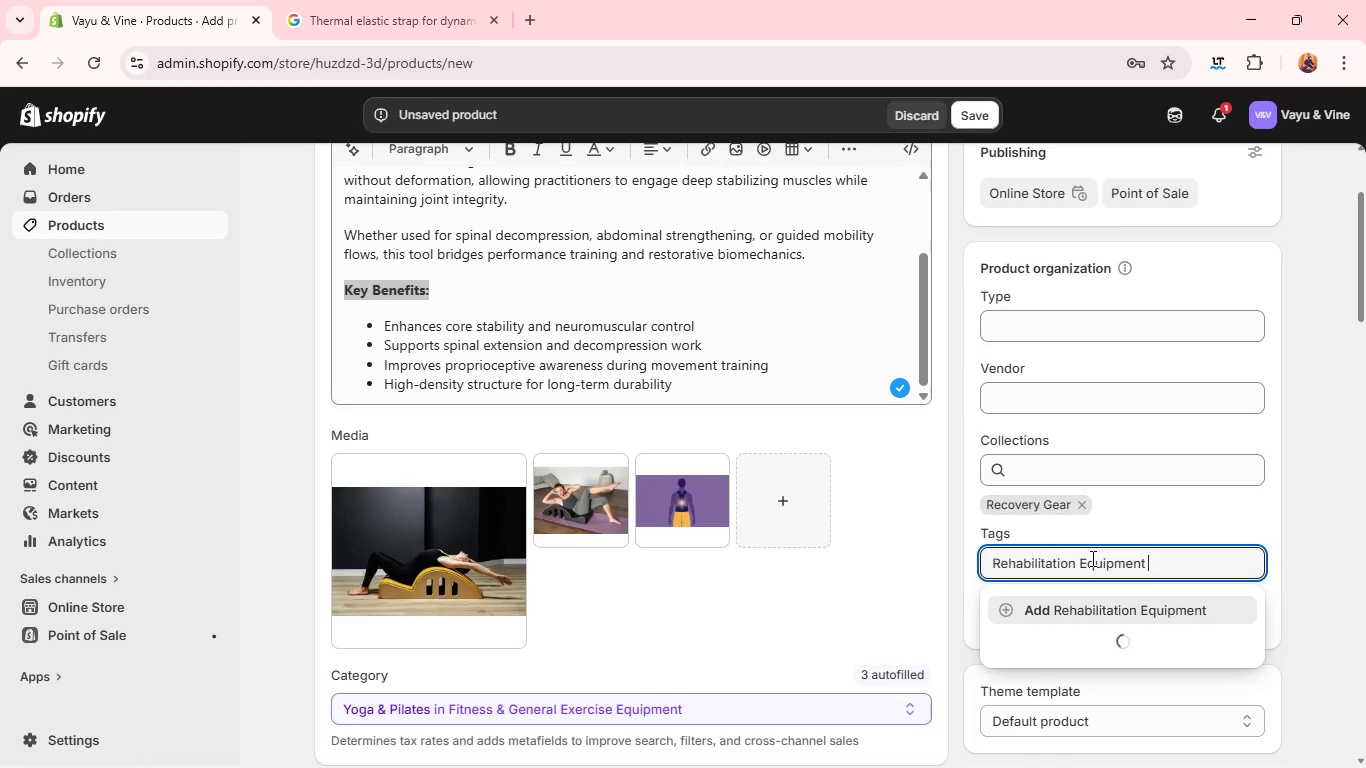 
wait(13.55)
 